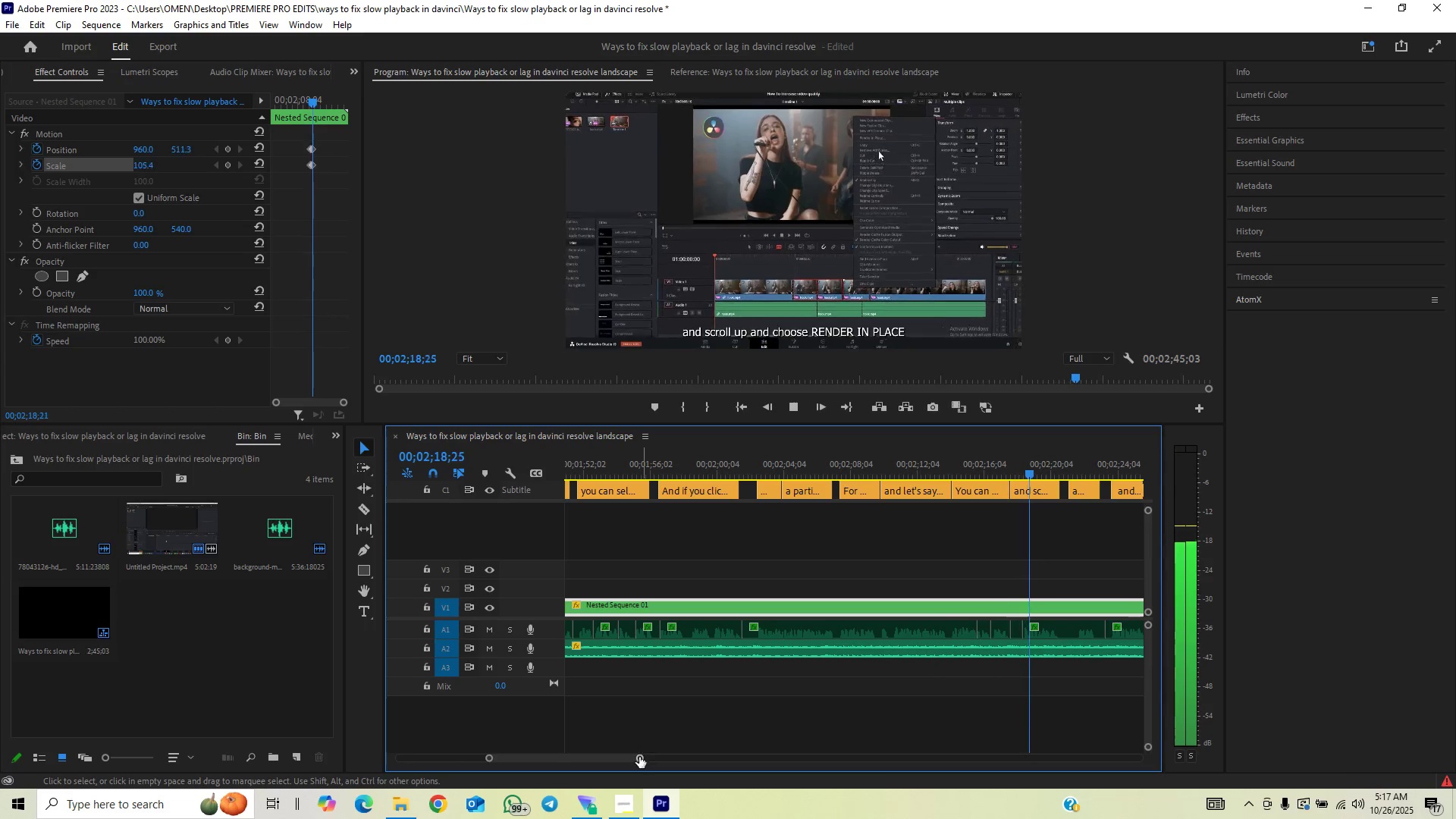 
left_click_drag(start_coordinate=[639, 758], to_coordinate=[667, 752])
 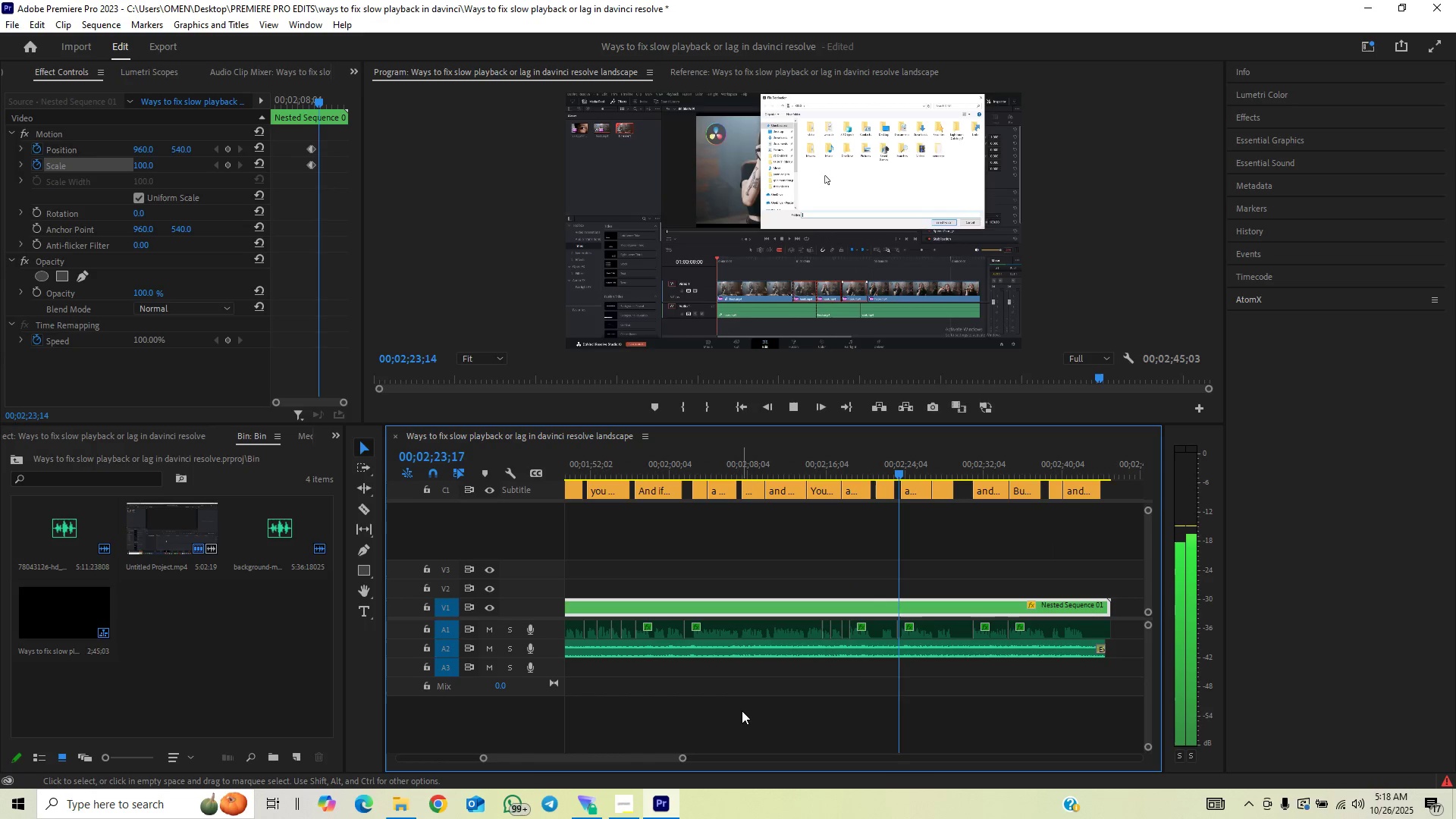 
wait(5.32)
 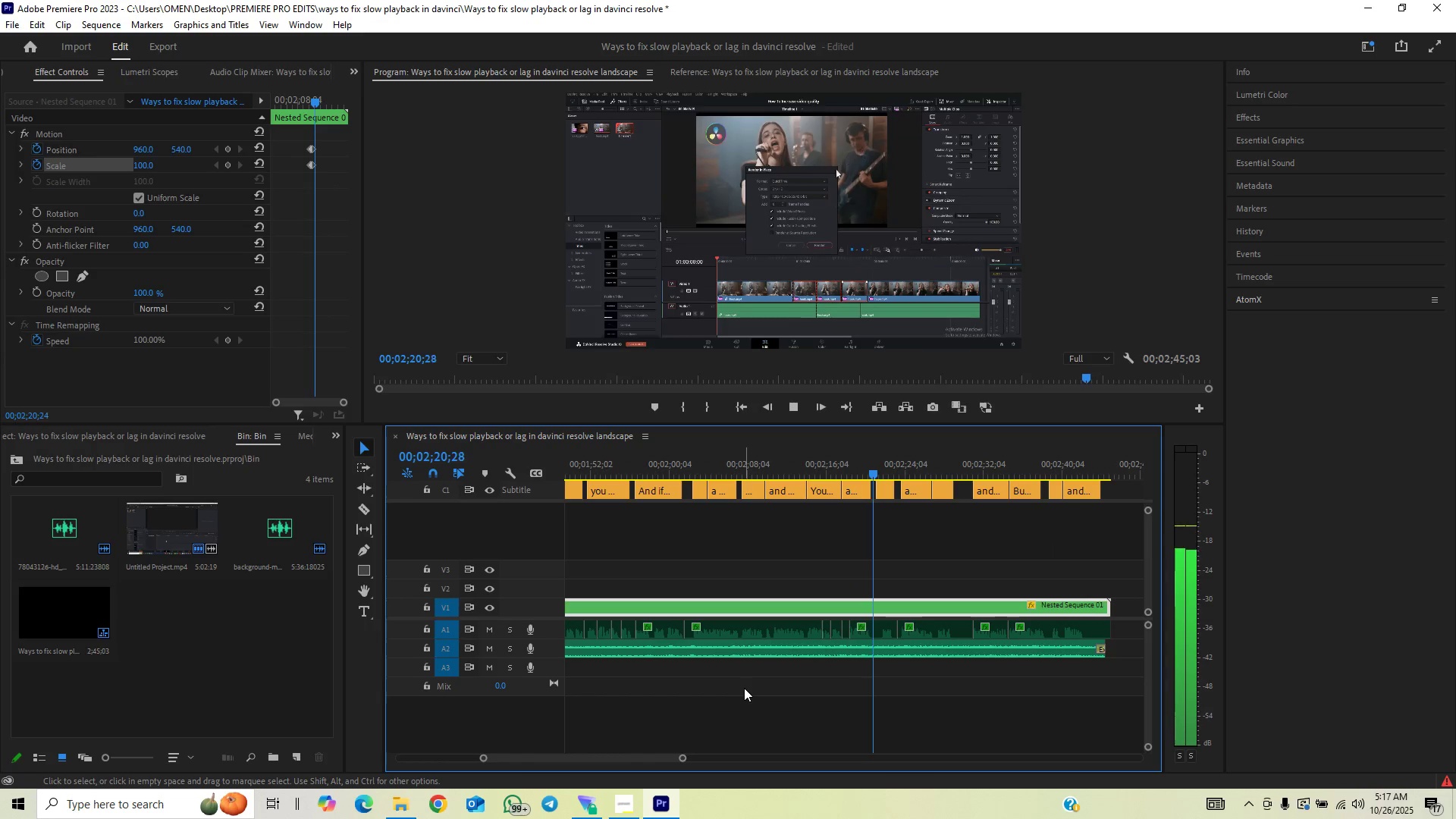 
left_click_drag(start_coordinate=[682, 758], to_coordinate=[724, 745])
 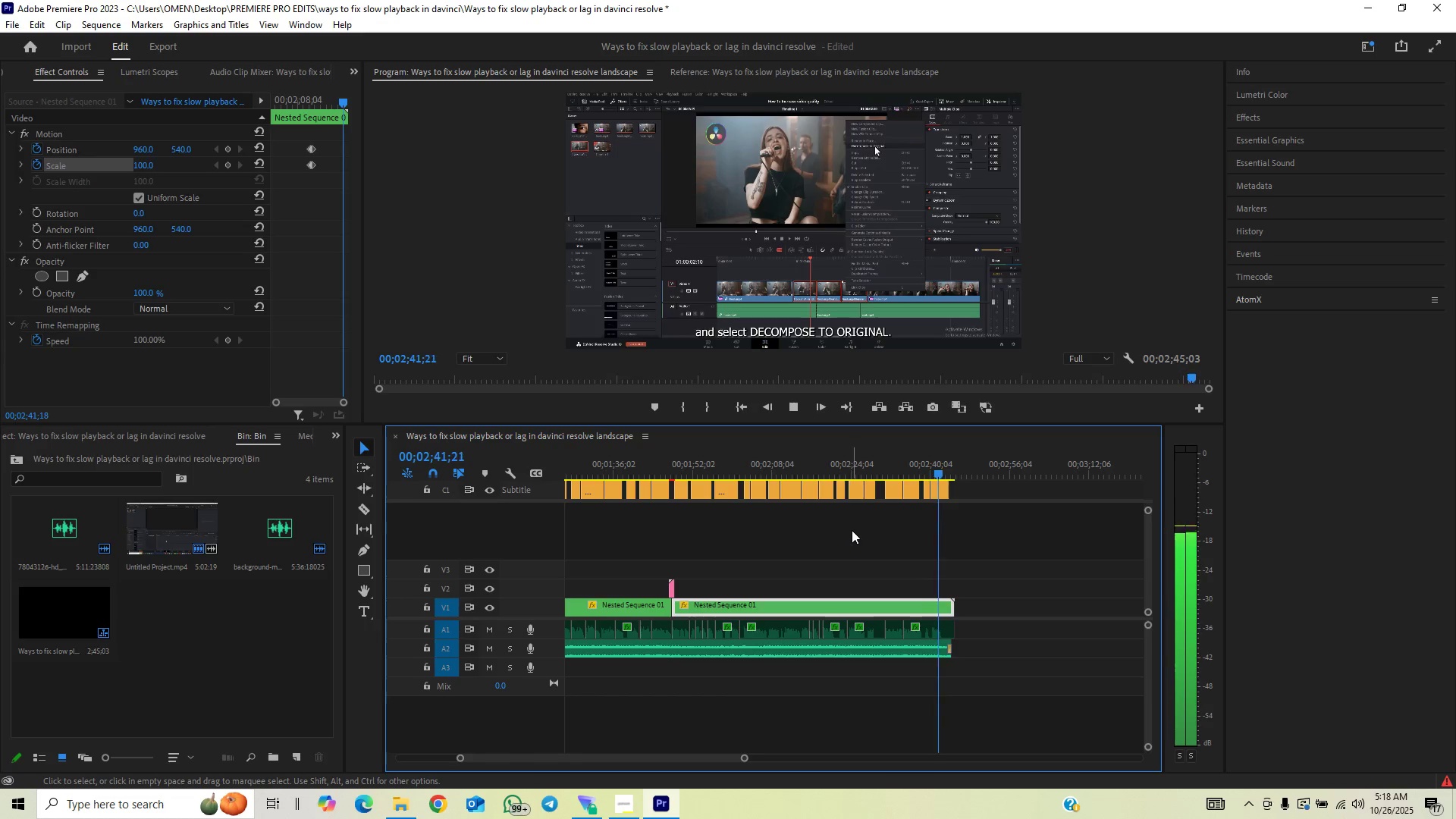 
wait(21.44)
 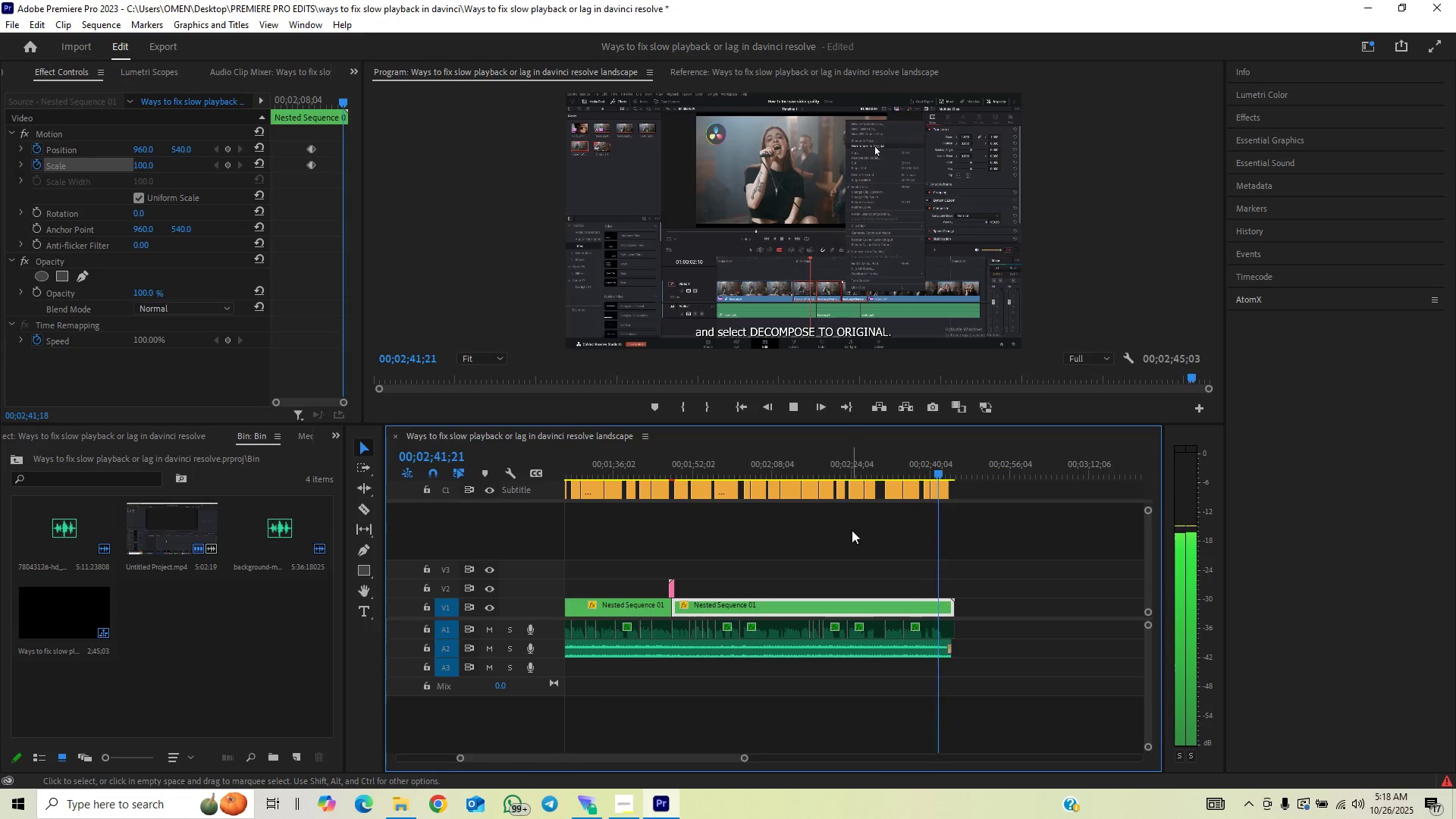 
left_click([946, 469])
 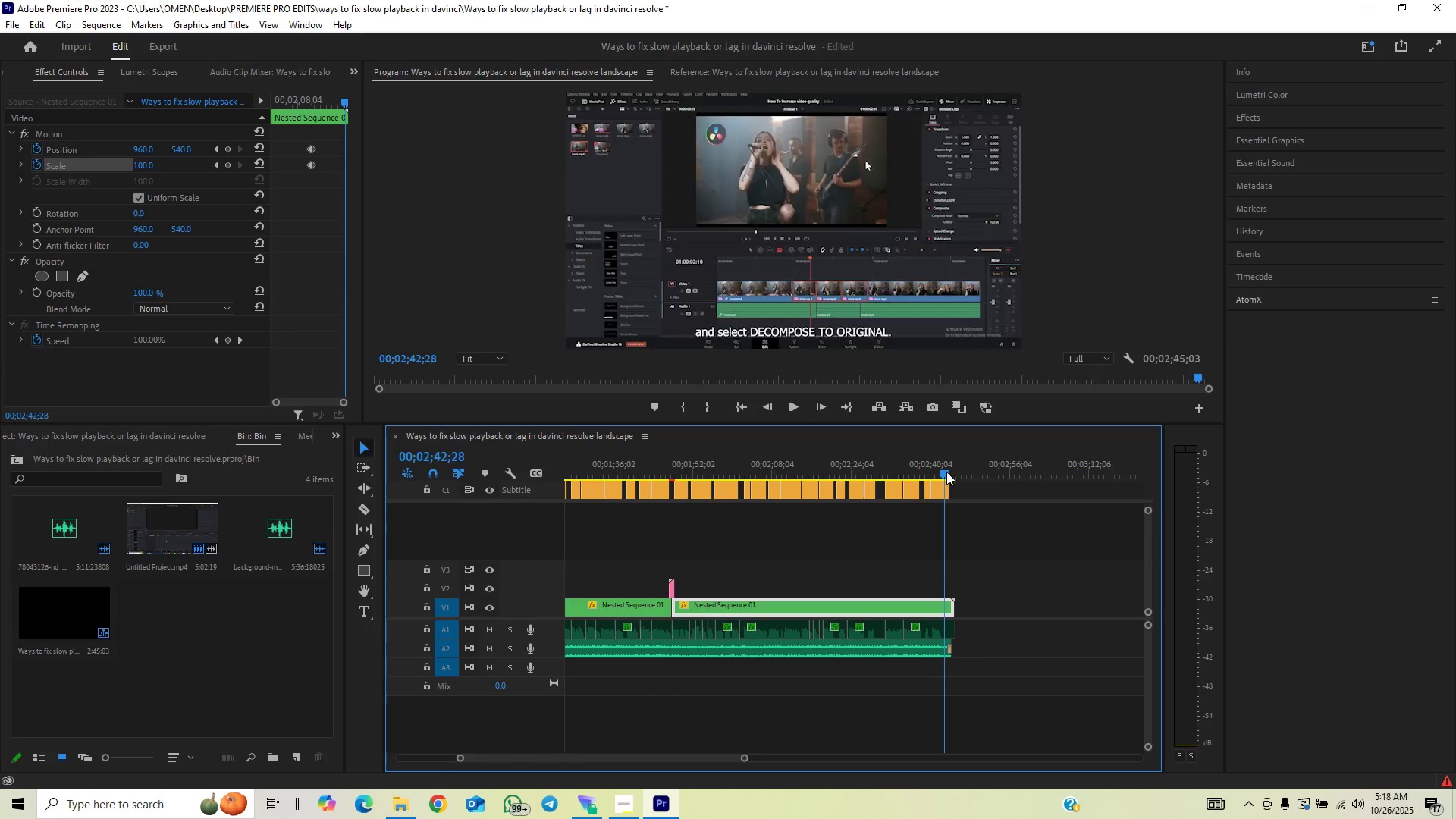 
key(Space)
 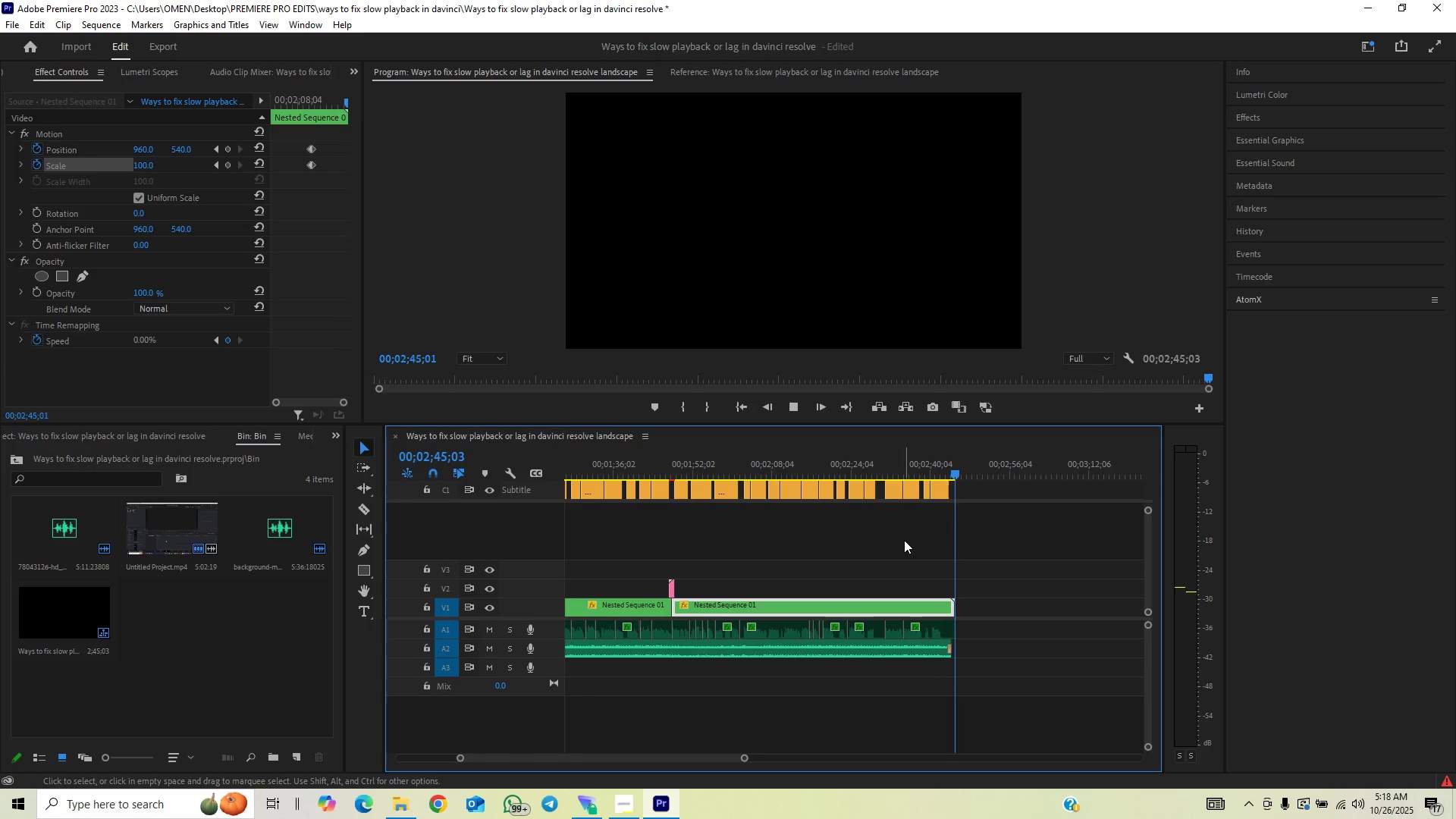 
key(Control+S)
 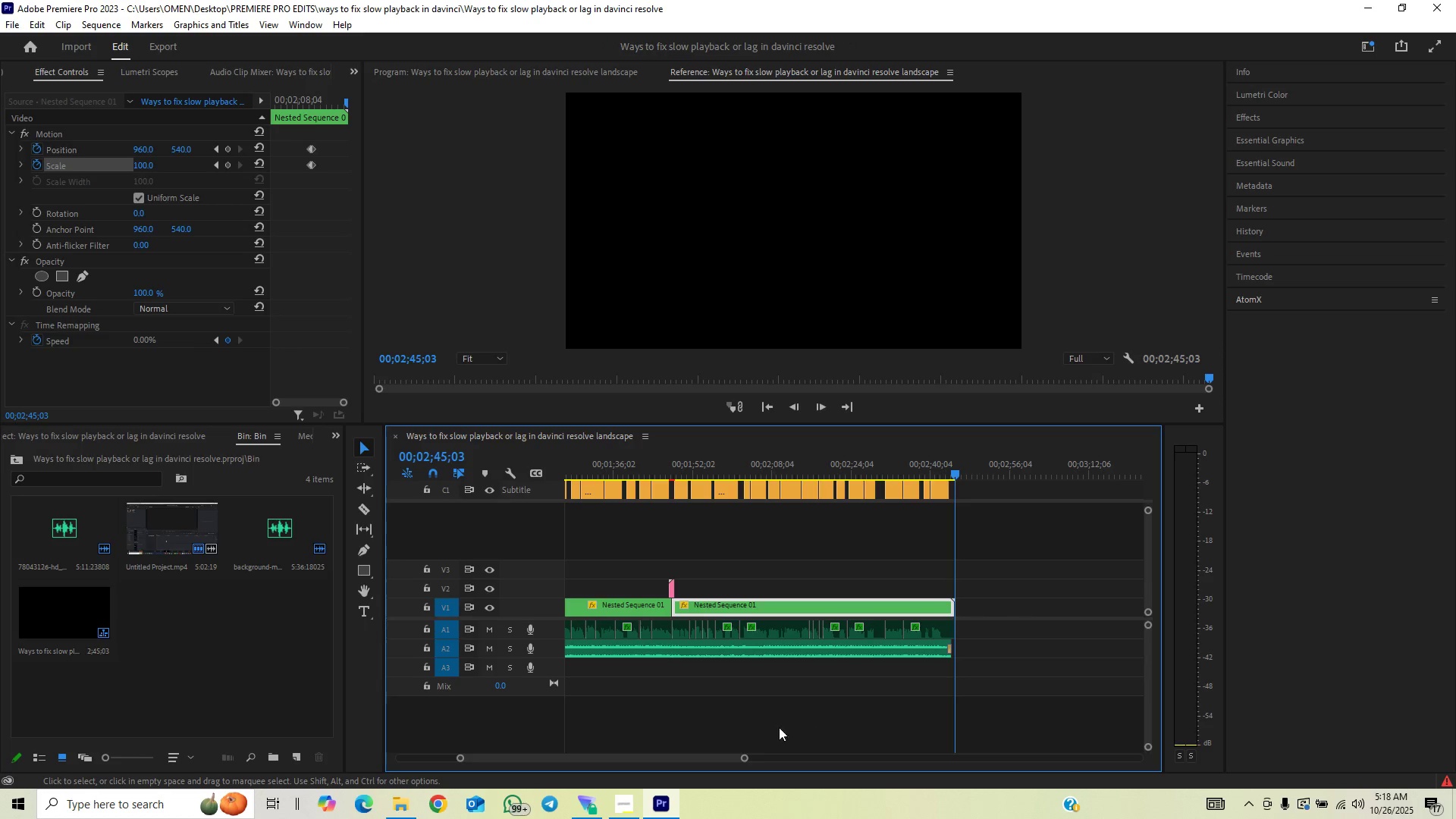 
left_click_drag(start_coordinate=[740, 758], to_coordinate=[884, 758])
 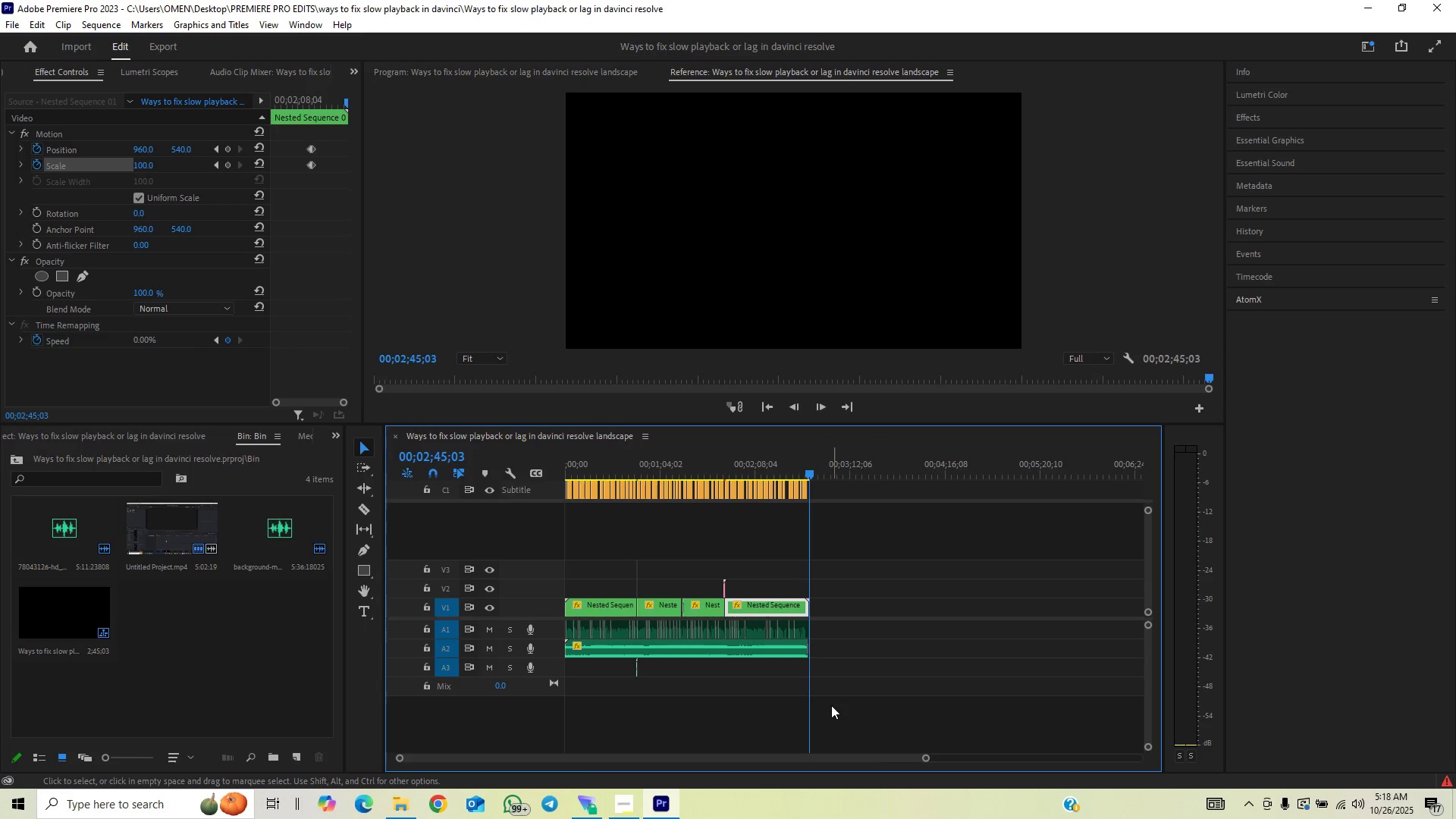 
left_click_drag(start_coordinate=[830, 705], to_coordinate=[510, 439])
 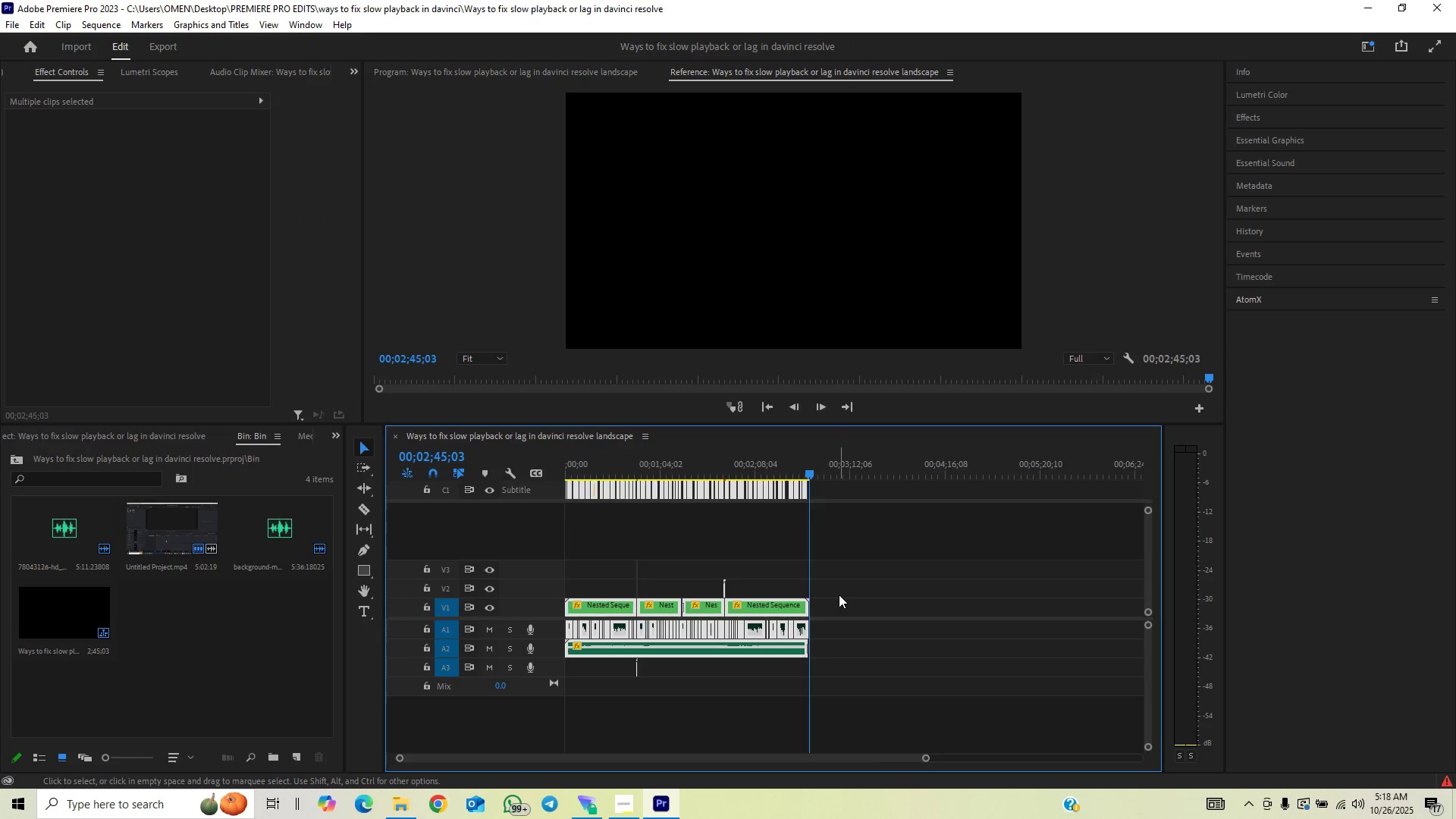 
key(Slash)
 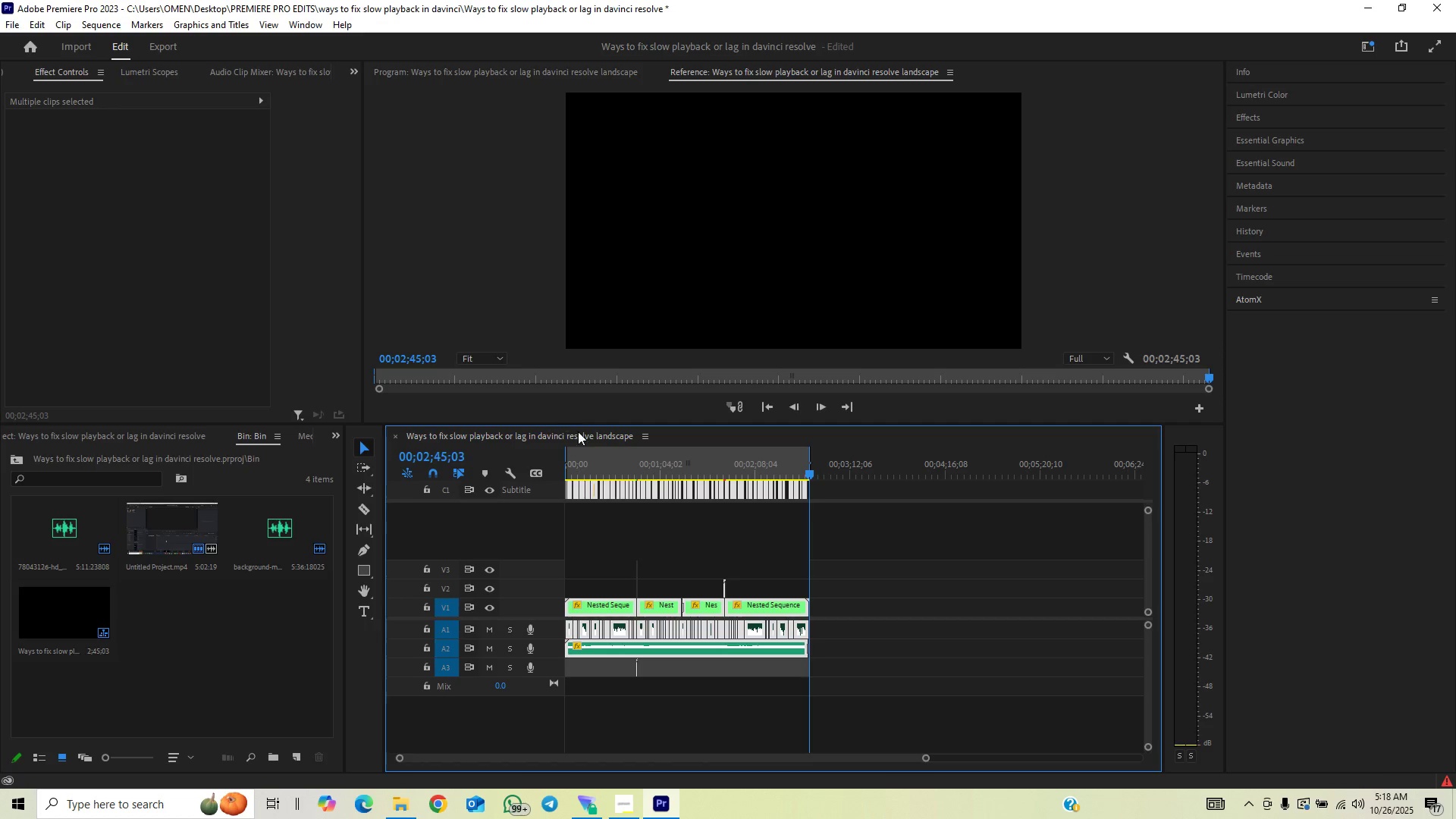 
left_click_drag(start_coordinate=[582, 464], to_coordinate=[504, 501])
 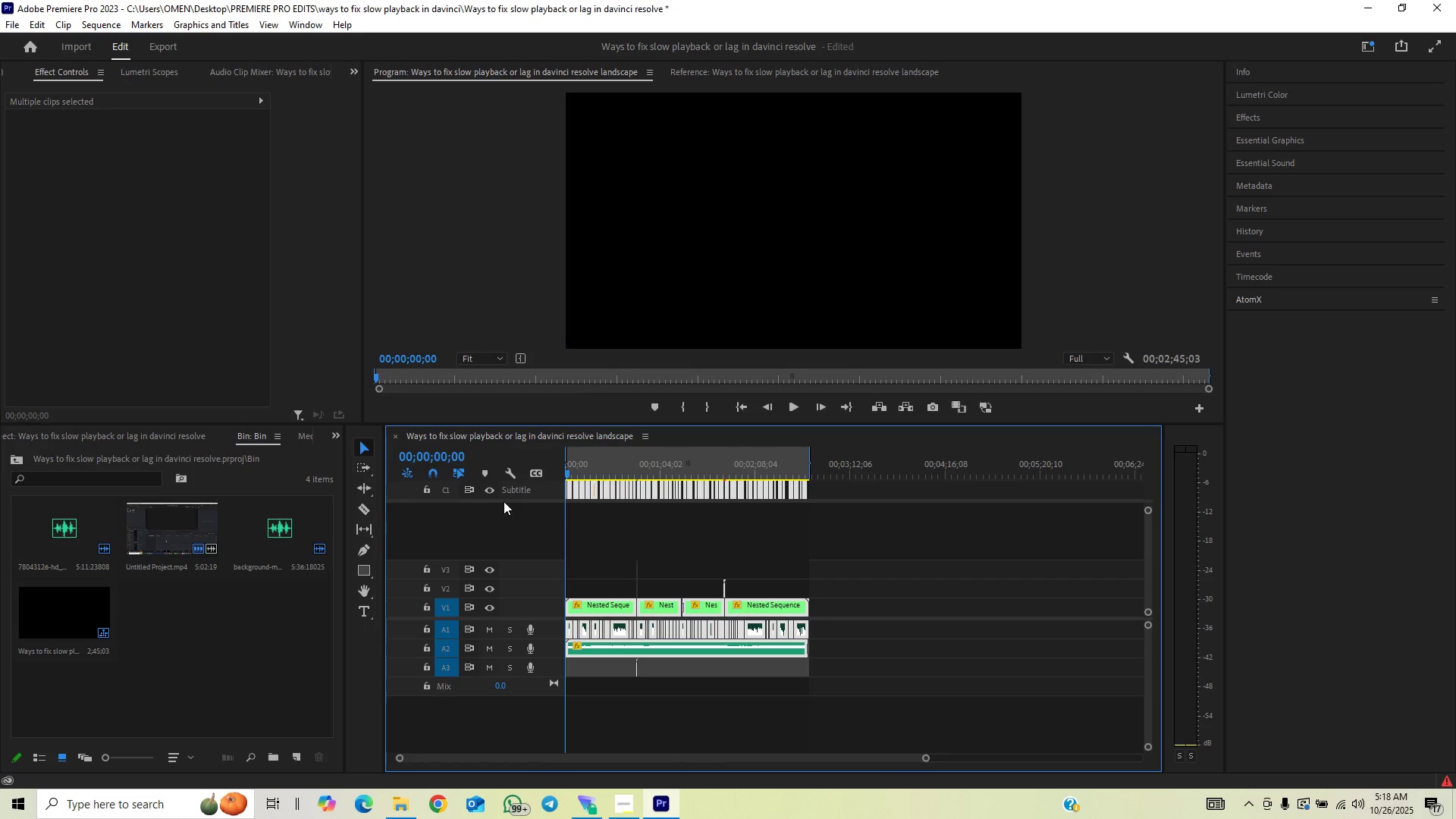 
key(Control+Backquote)
 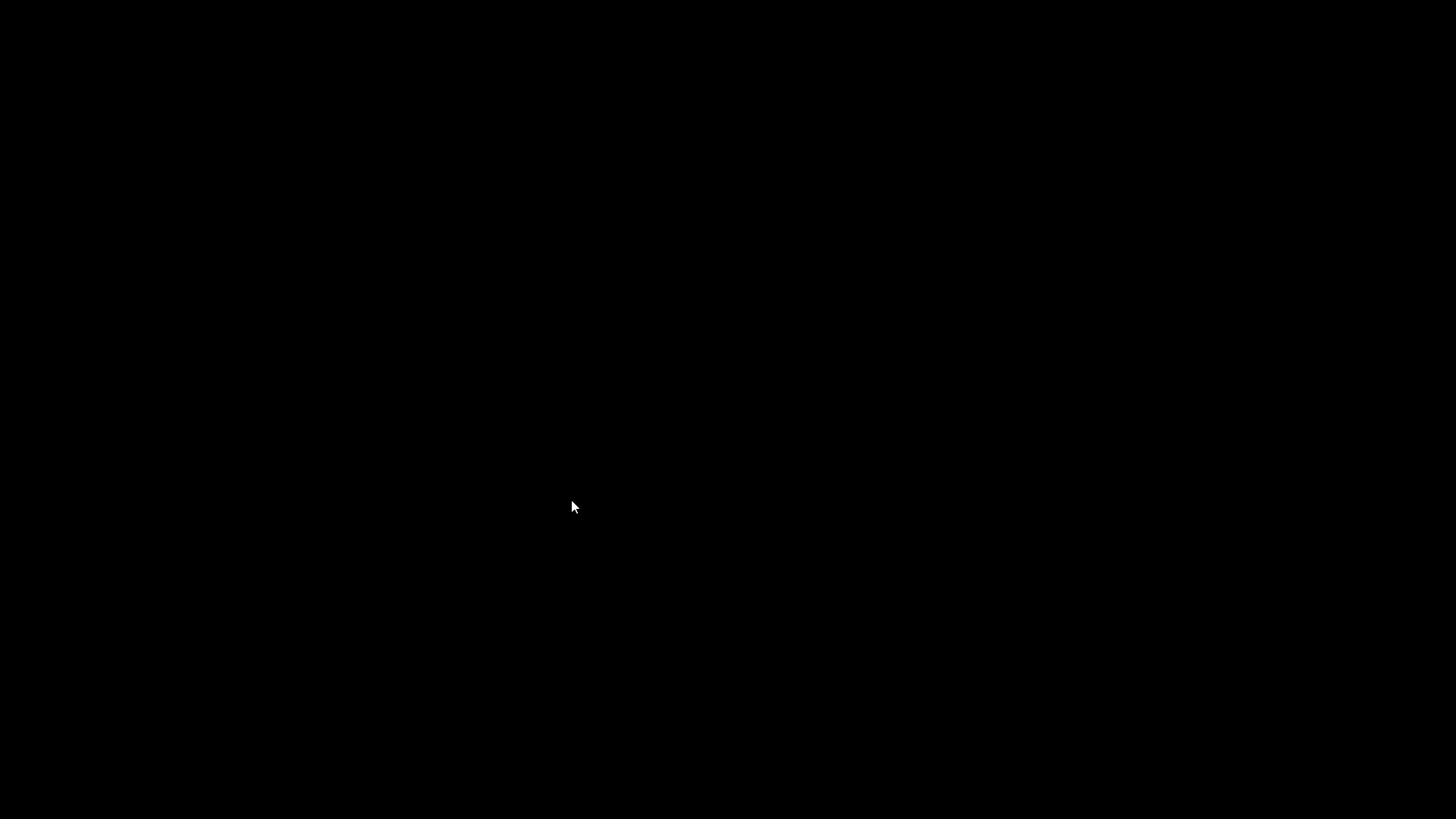 
key(Space)
 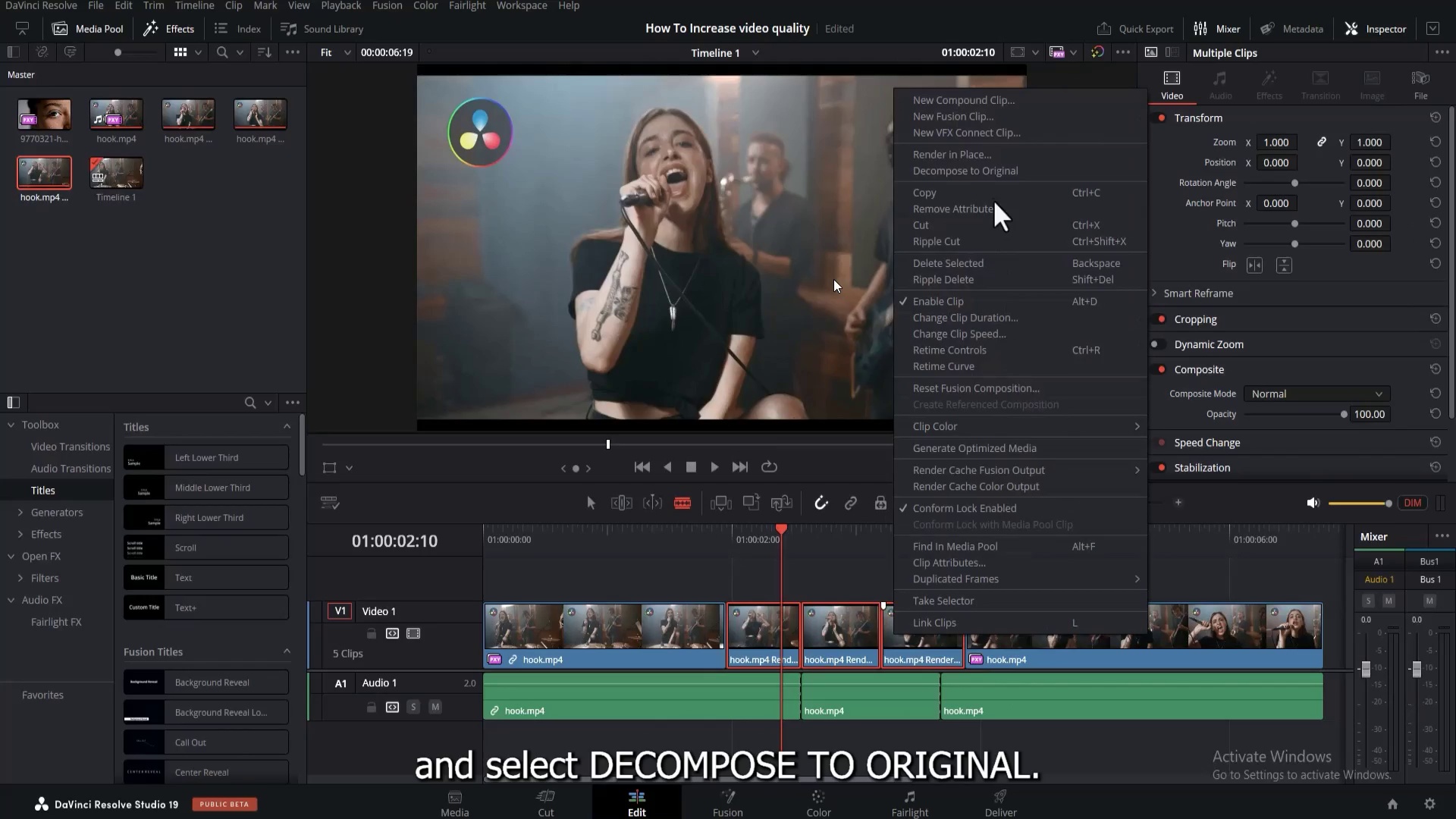 
wait(166.9)
 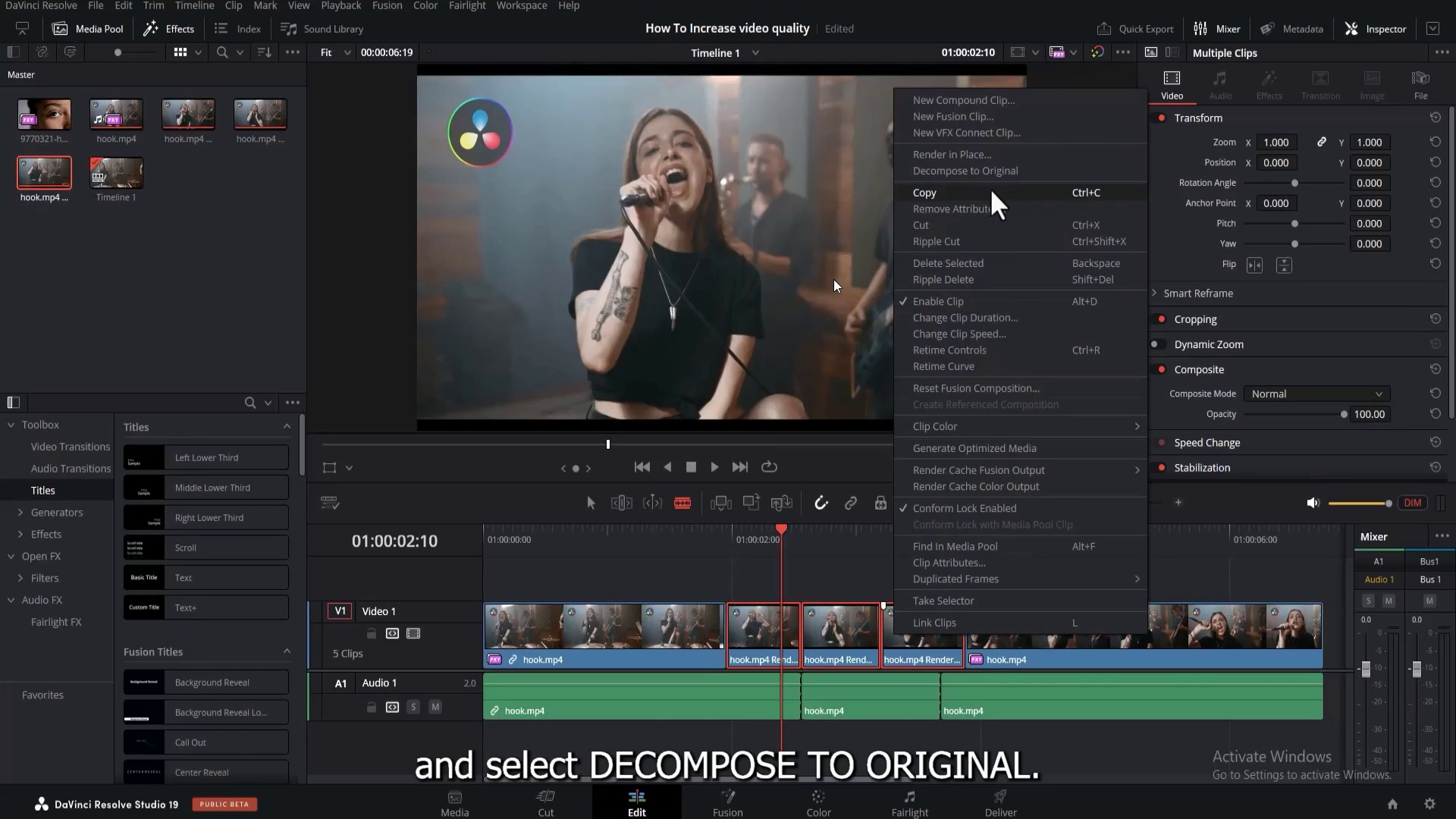 
key(Control+Shift+ShiftLeft)
 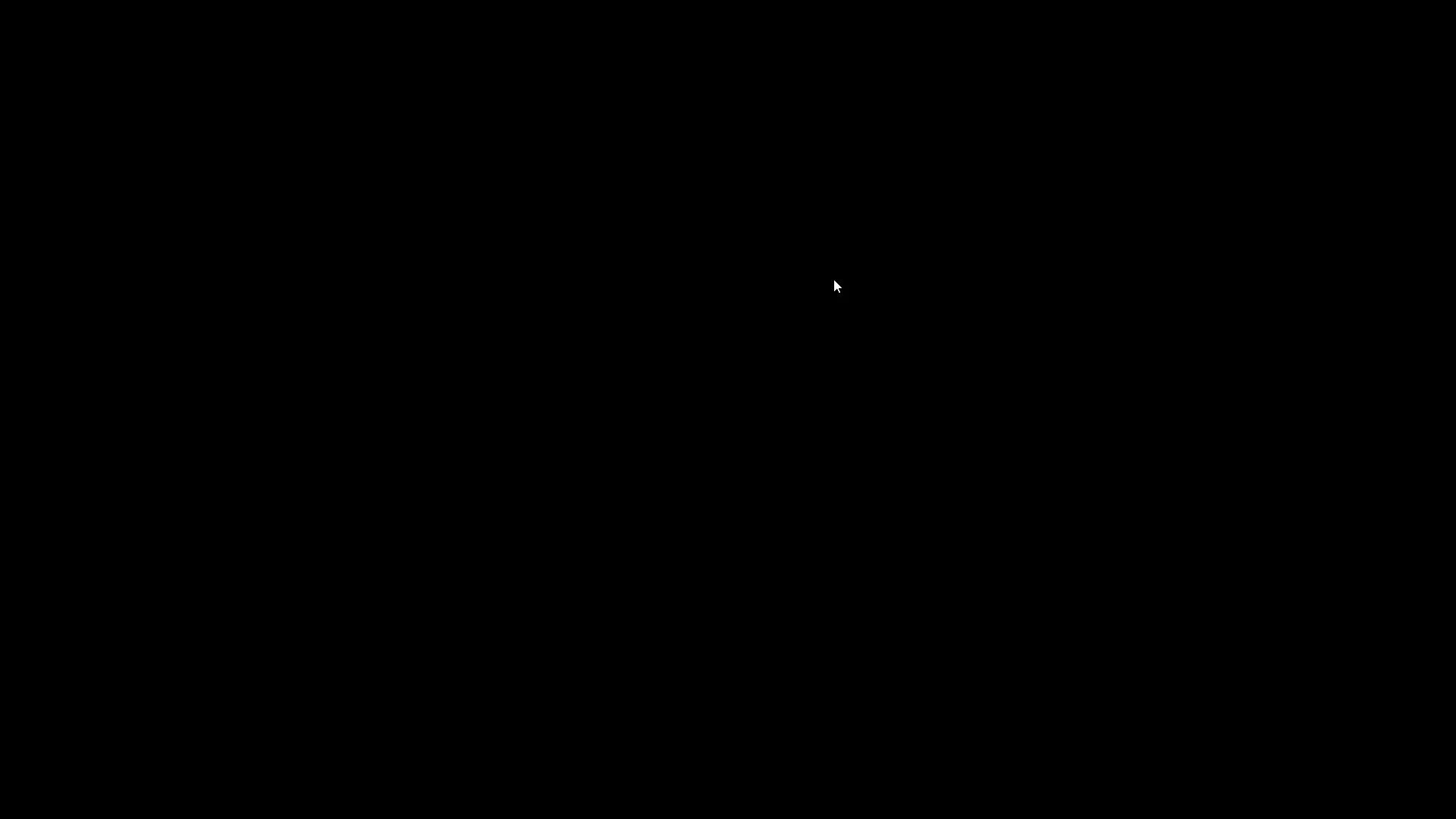 
key(Control+Shift+Backquote)
 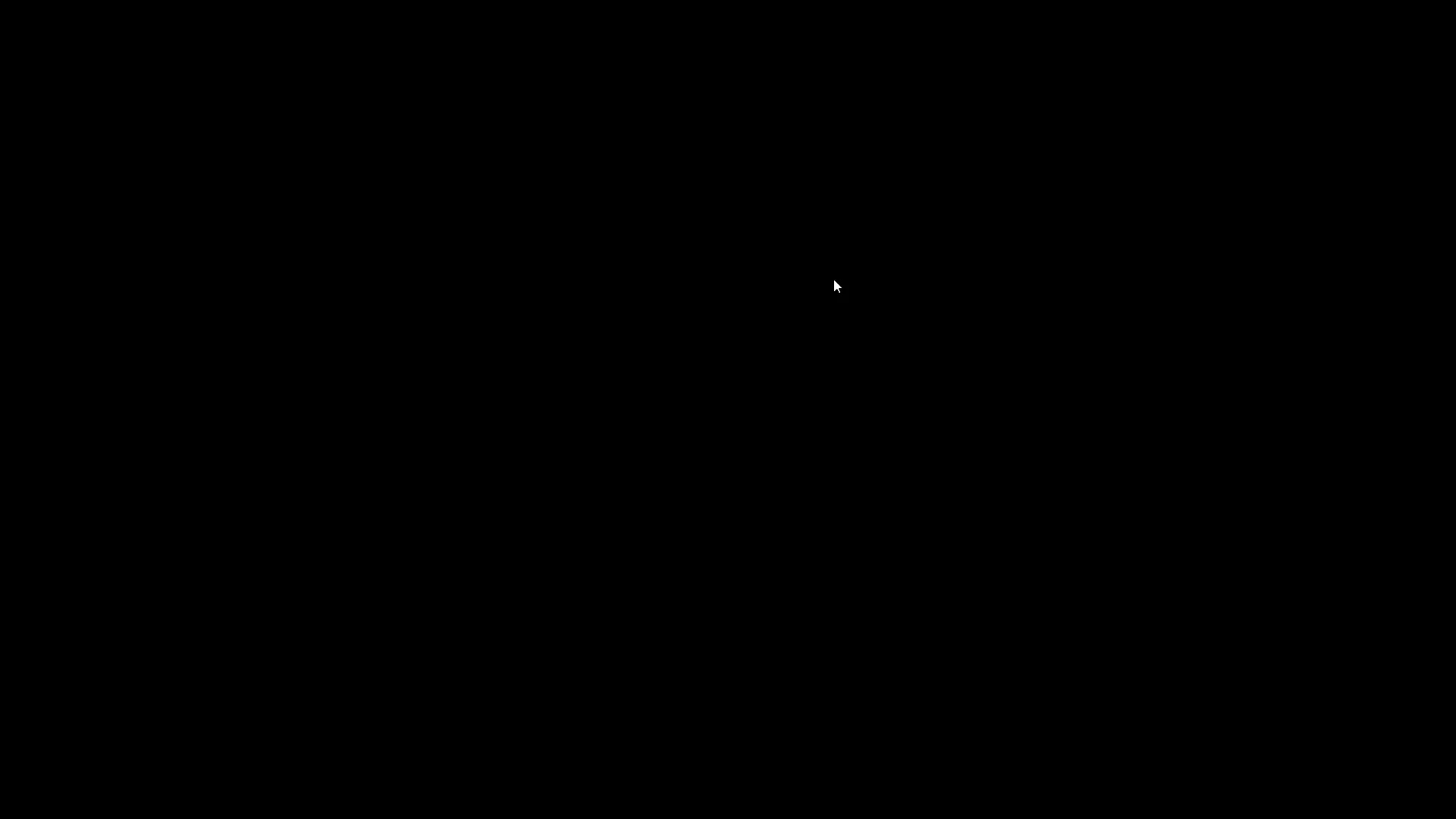 
key(Control+Backquote)
 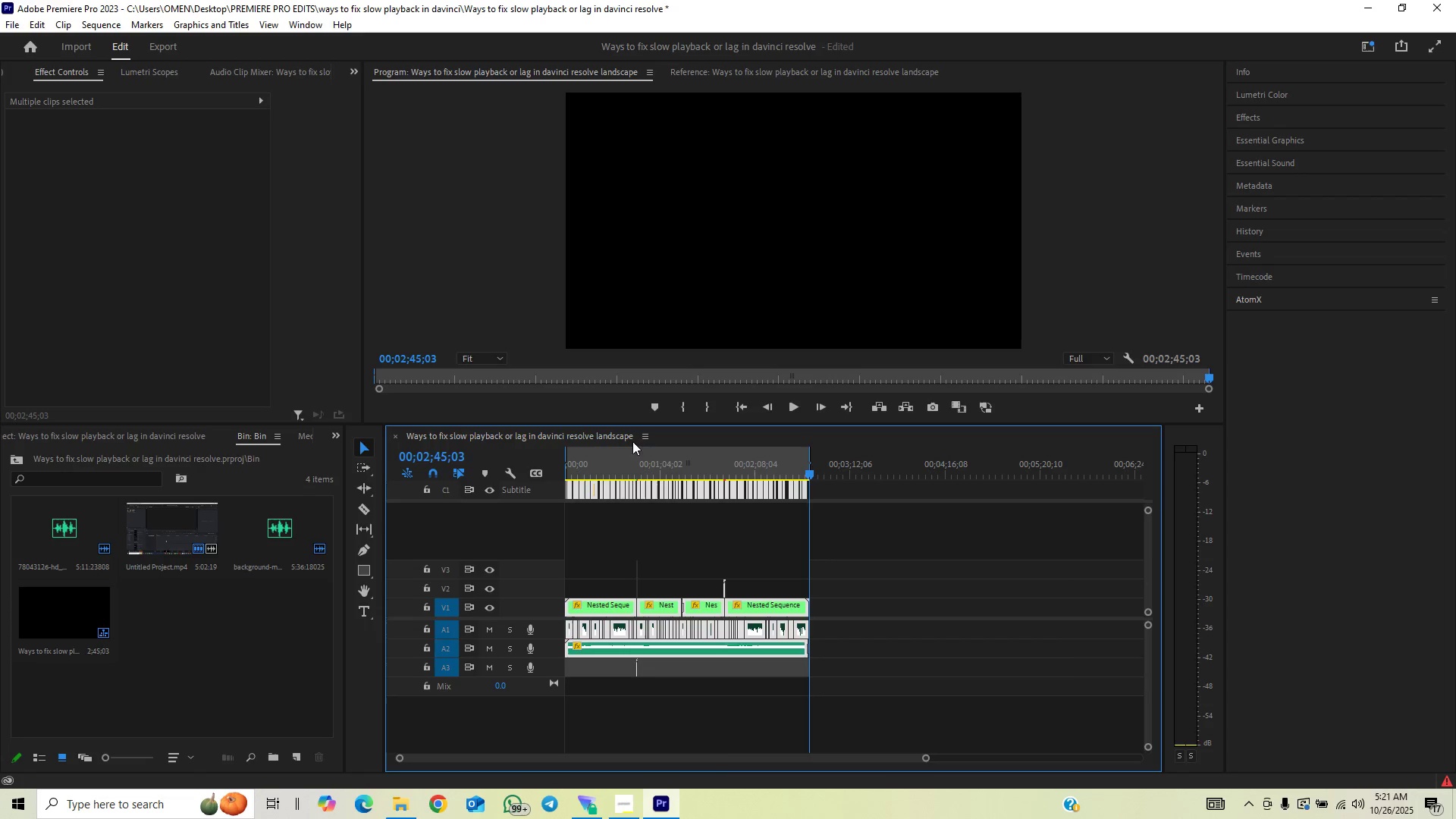 
left_click_drag(start_coordinate=[603, 465], to_coordinate=[494, 497])
 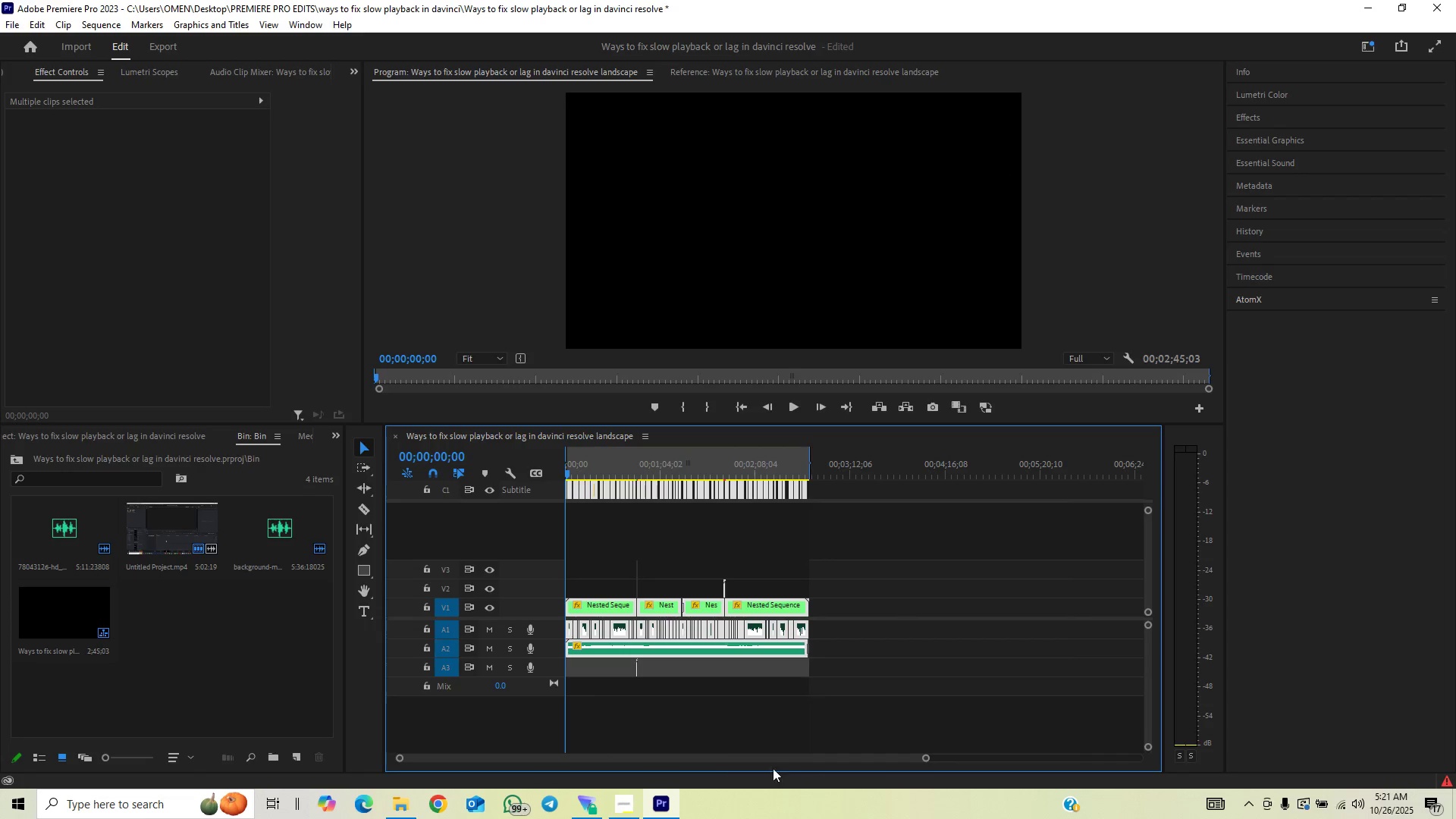 
mouse_move([636, 772])
 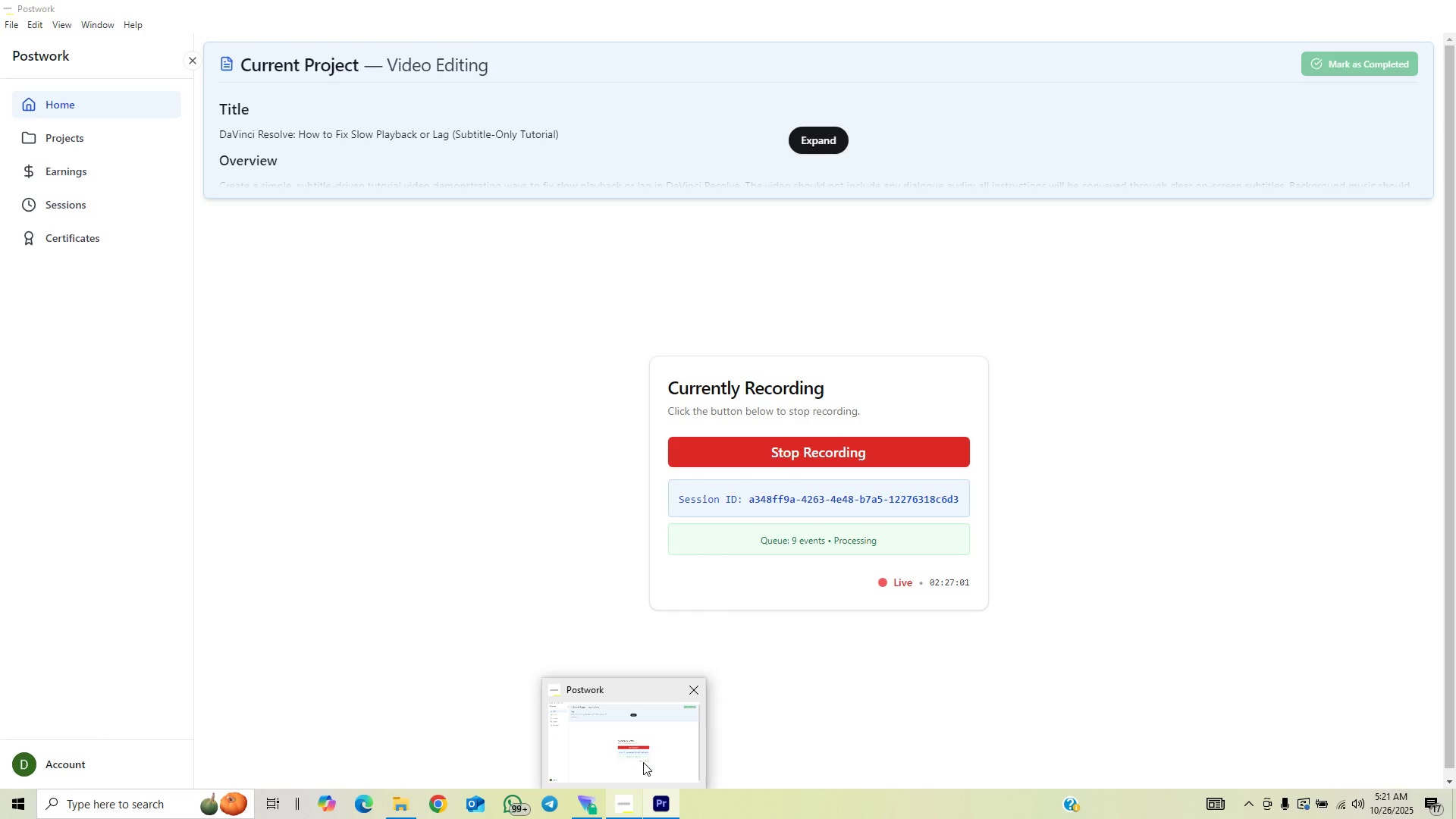 
mouse_move([654, 774])
 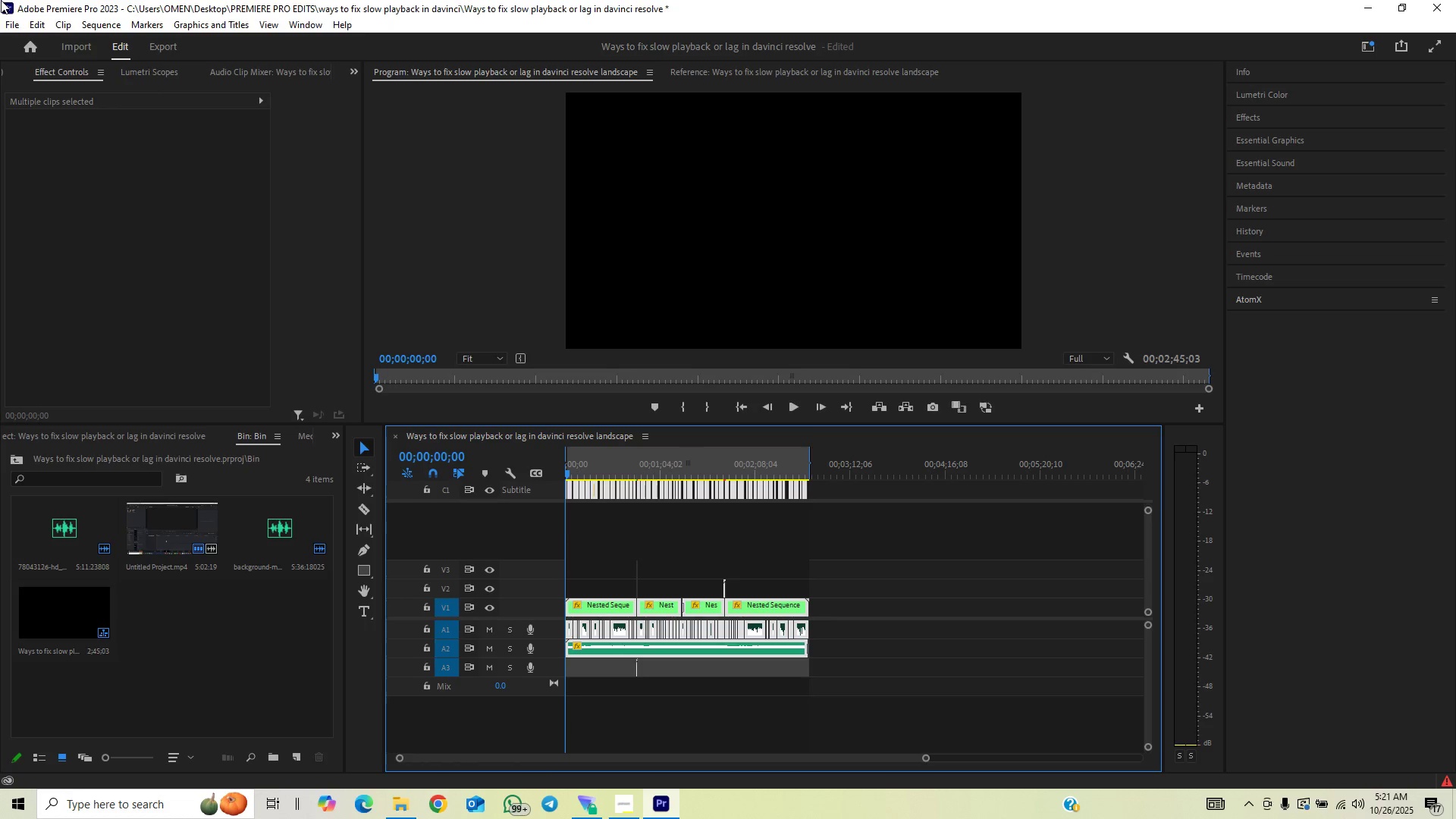 
left_click([16, 27])
 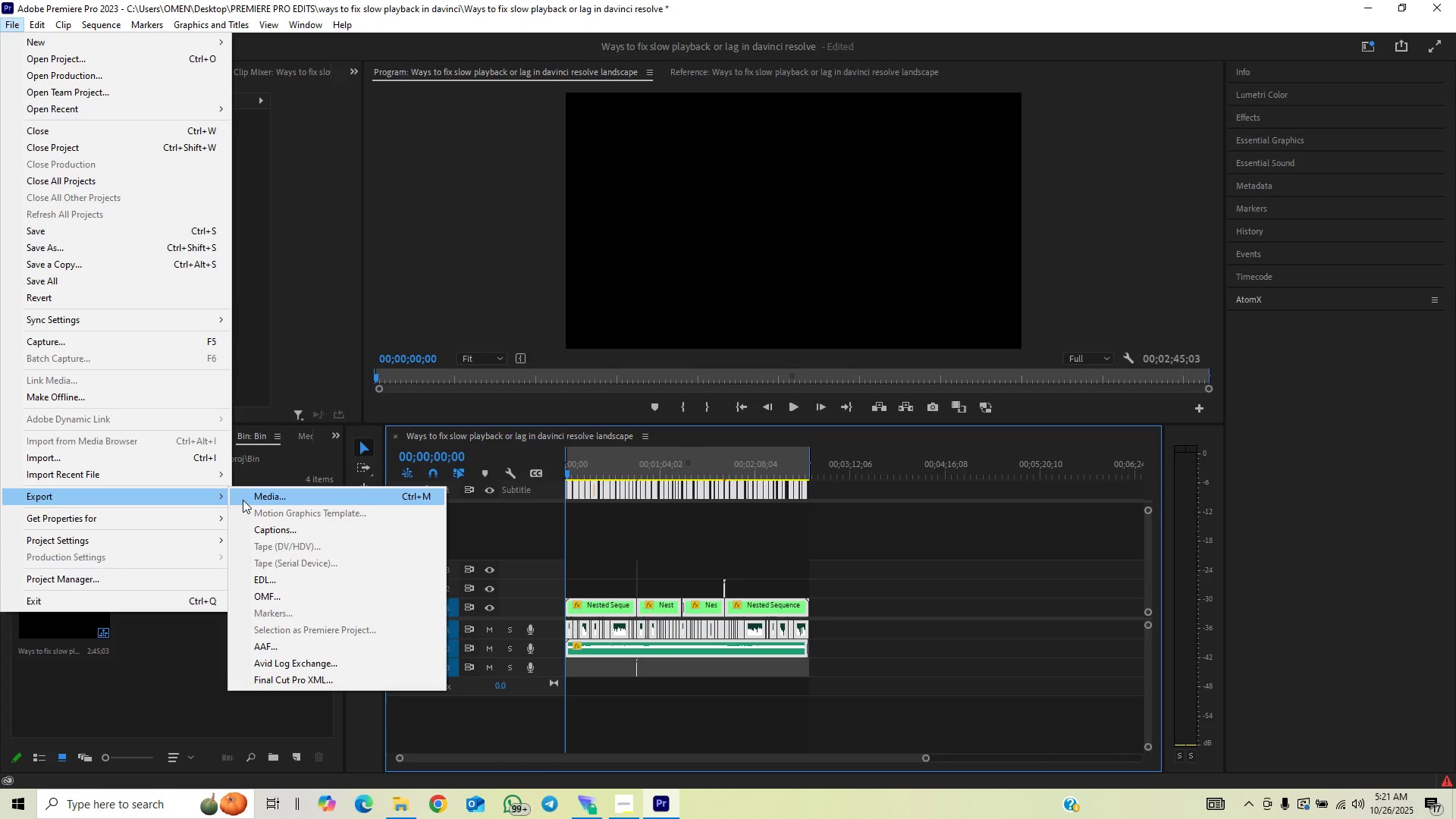 
wait(5.02)
 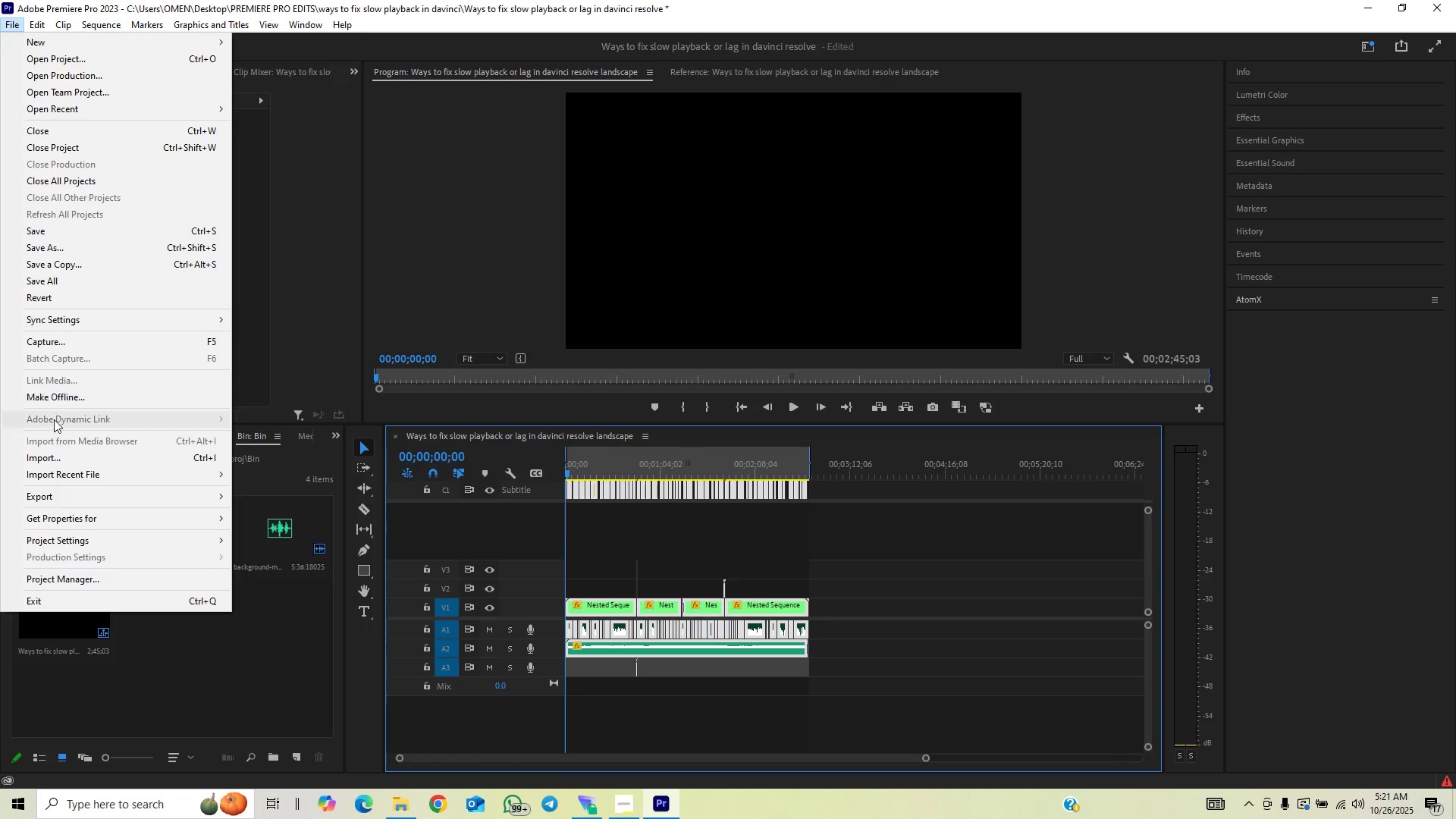 
left_click([262, 495])
 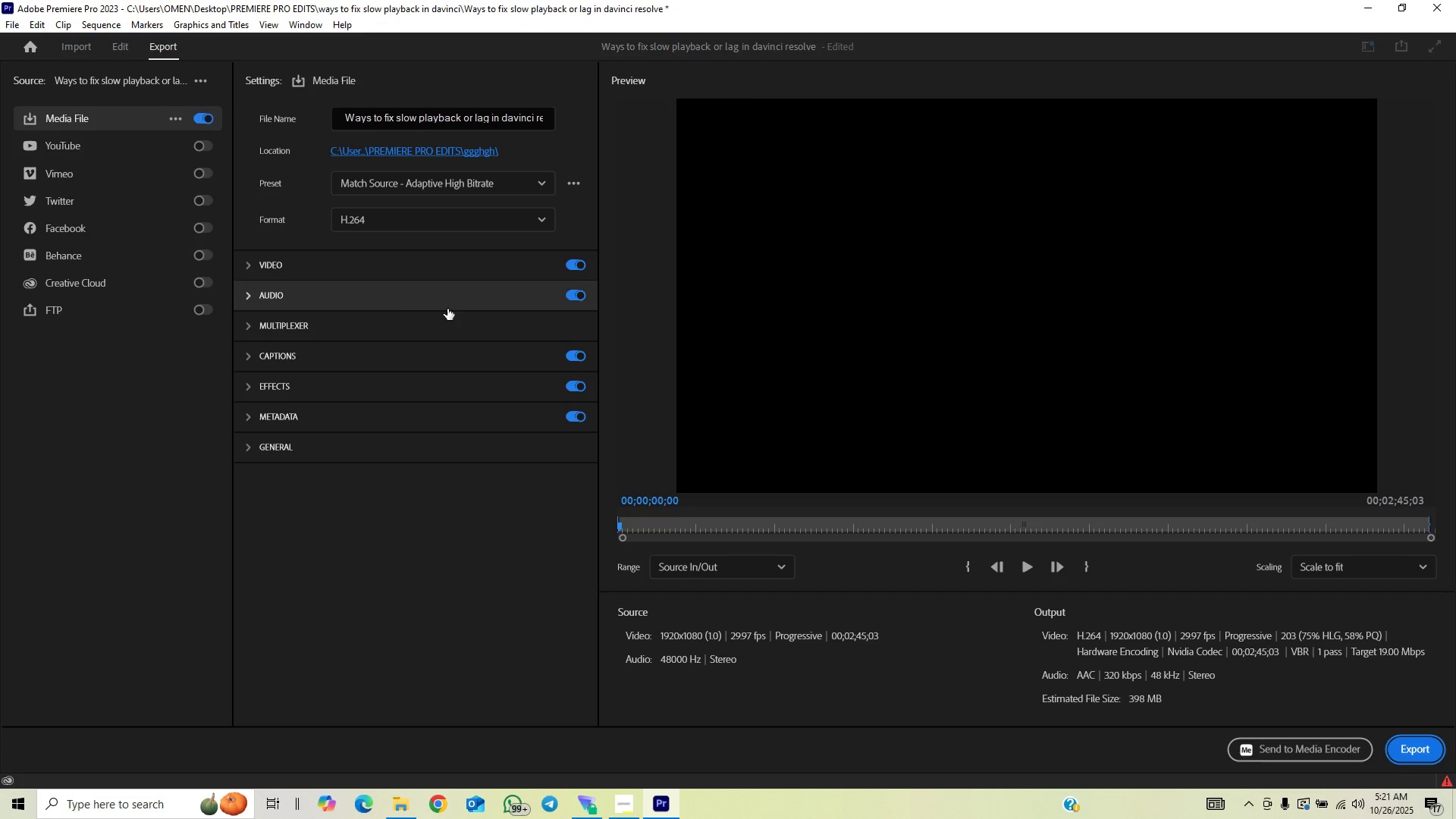 
wait(9.38)
 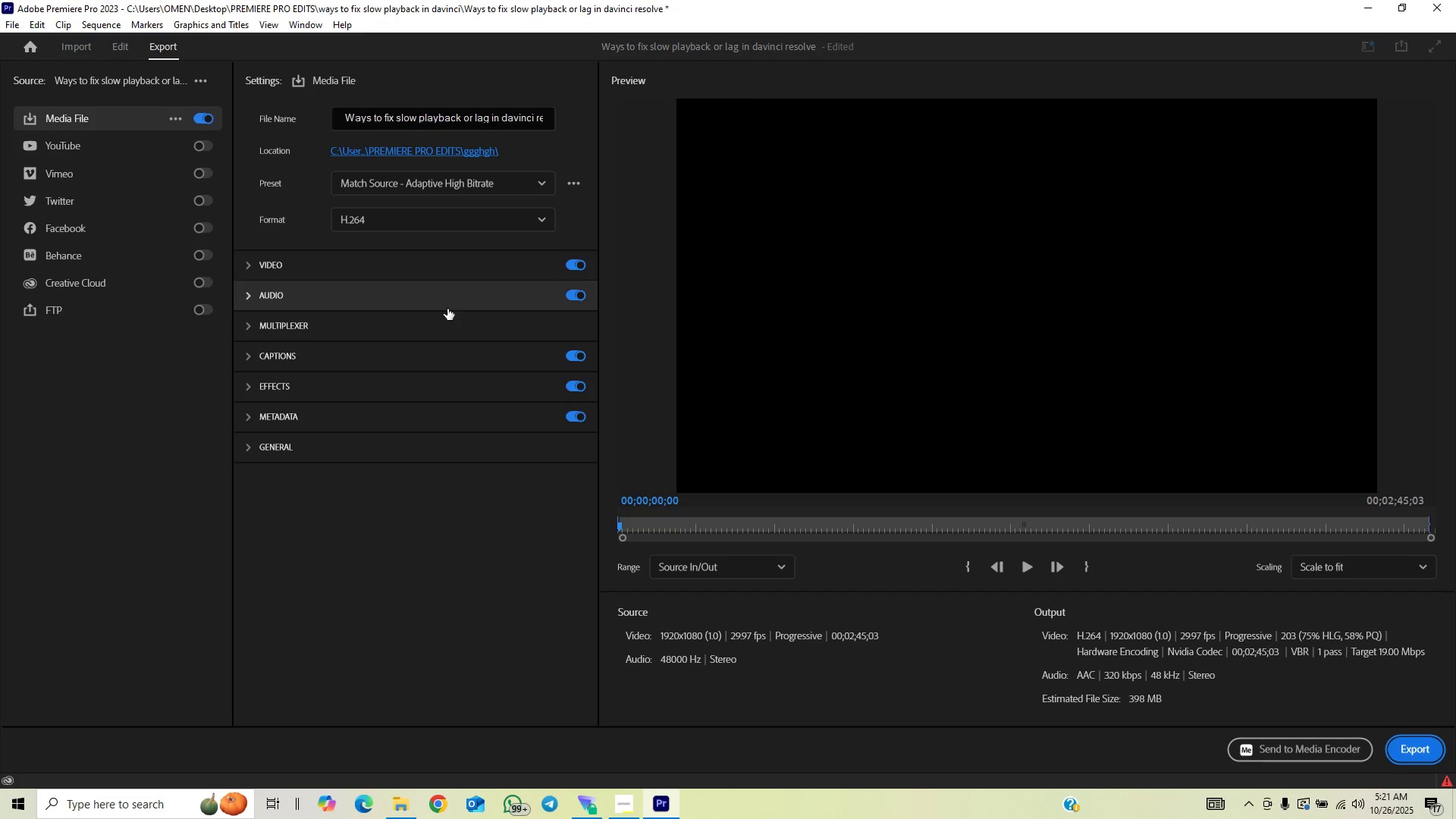 
left_click([481, 149])
 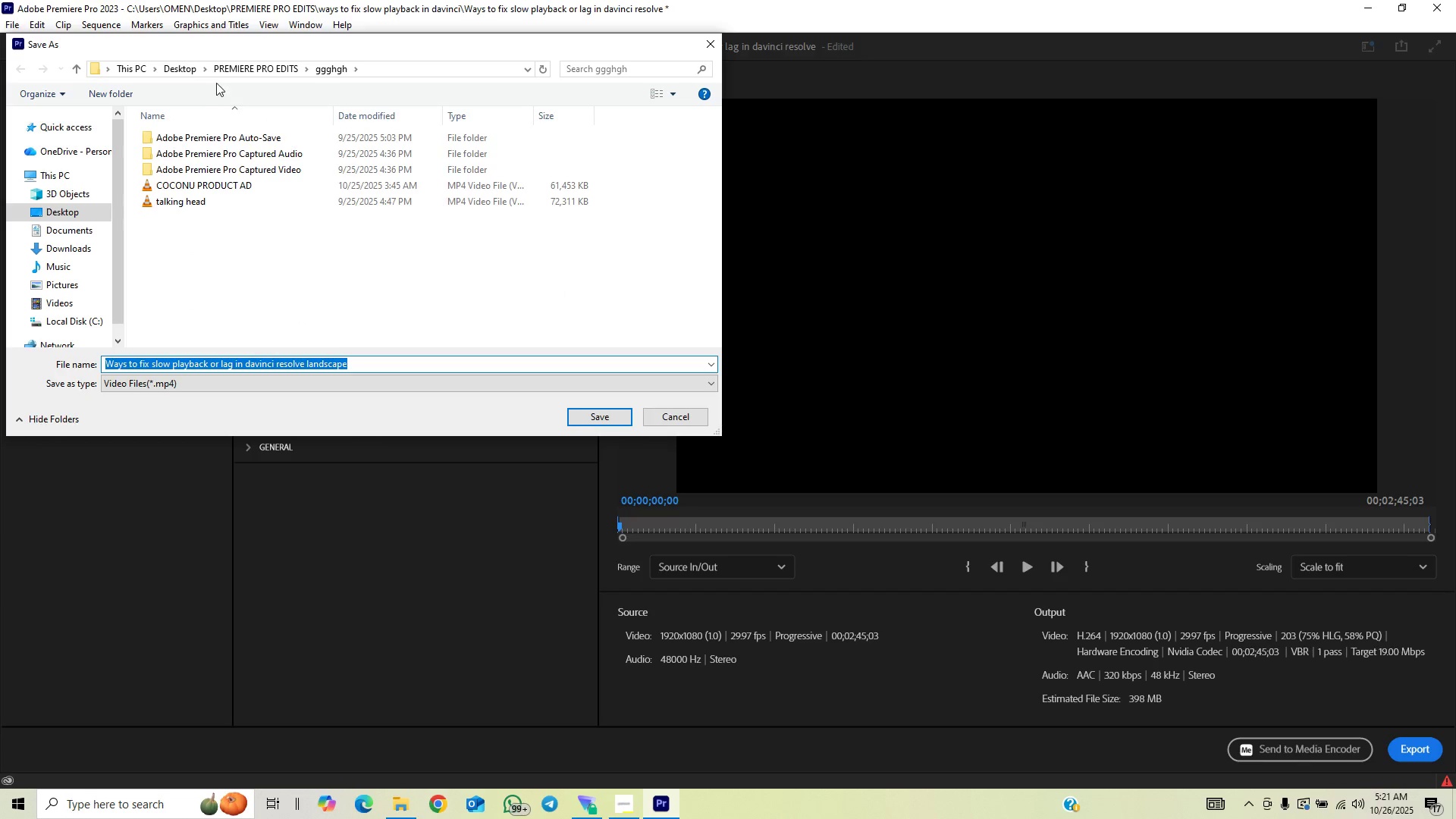 
left_click([222, 69])
 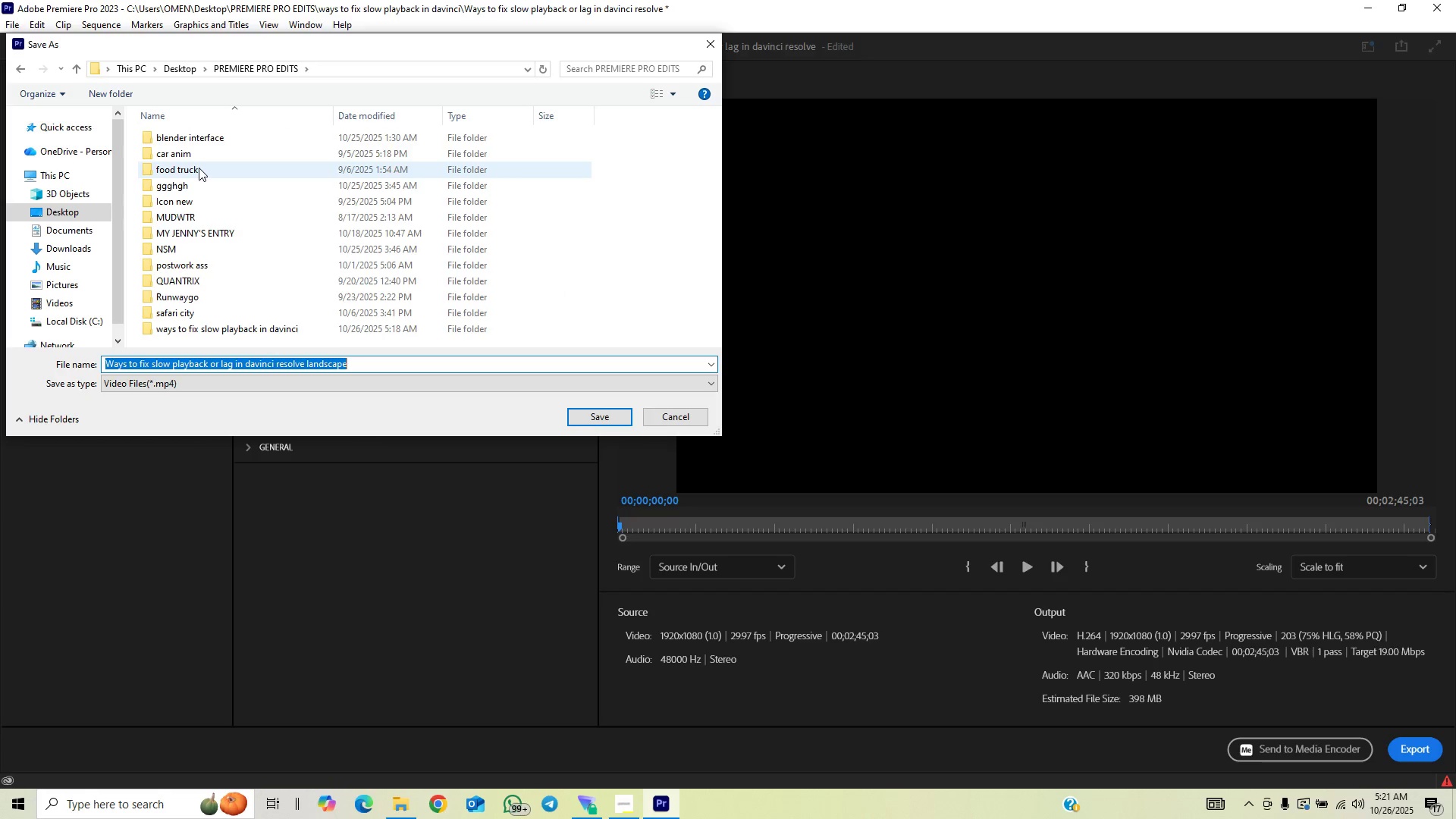 
scroll: coordinate [199, 168], scroll_direction: down, amount: 2.0
 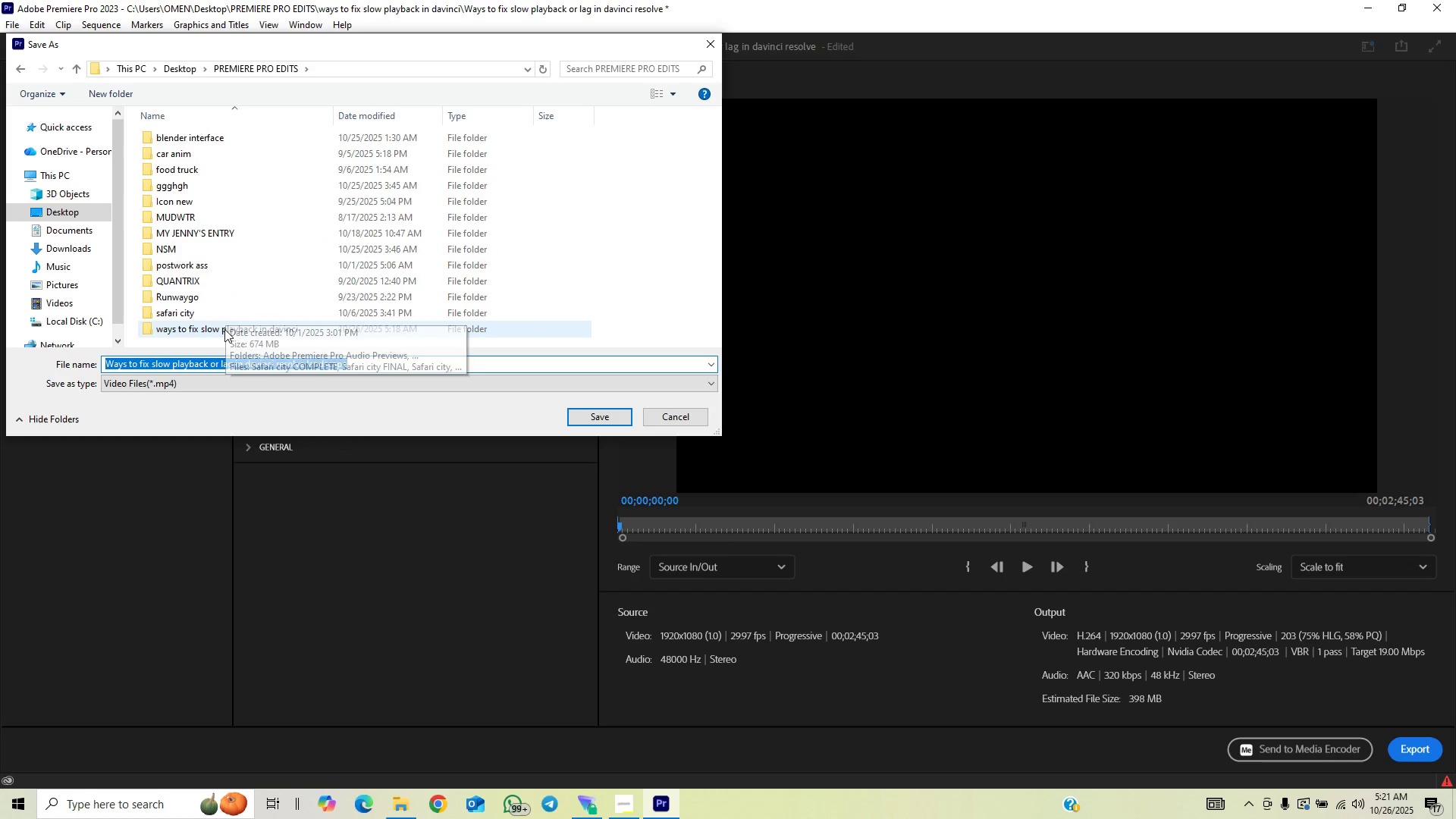 
double_click([224, 331])
 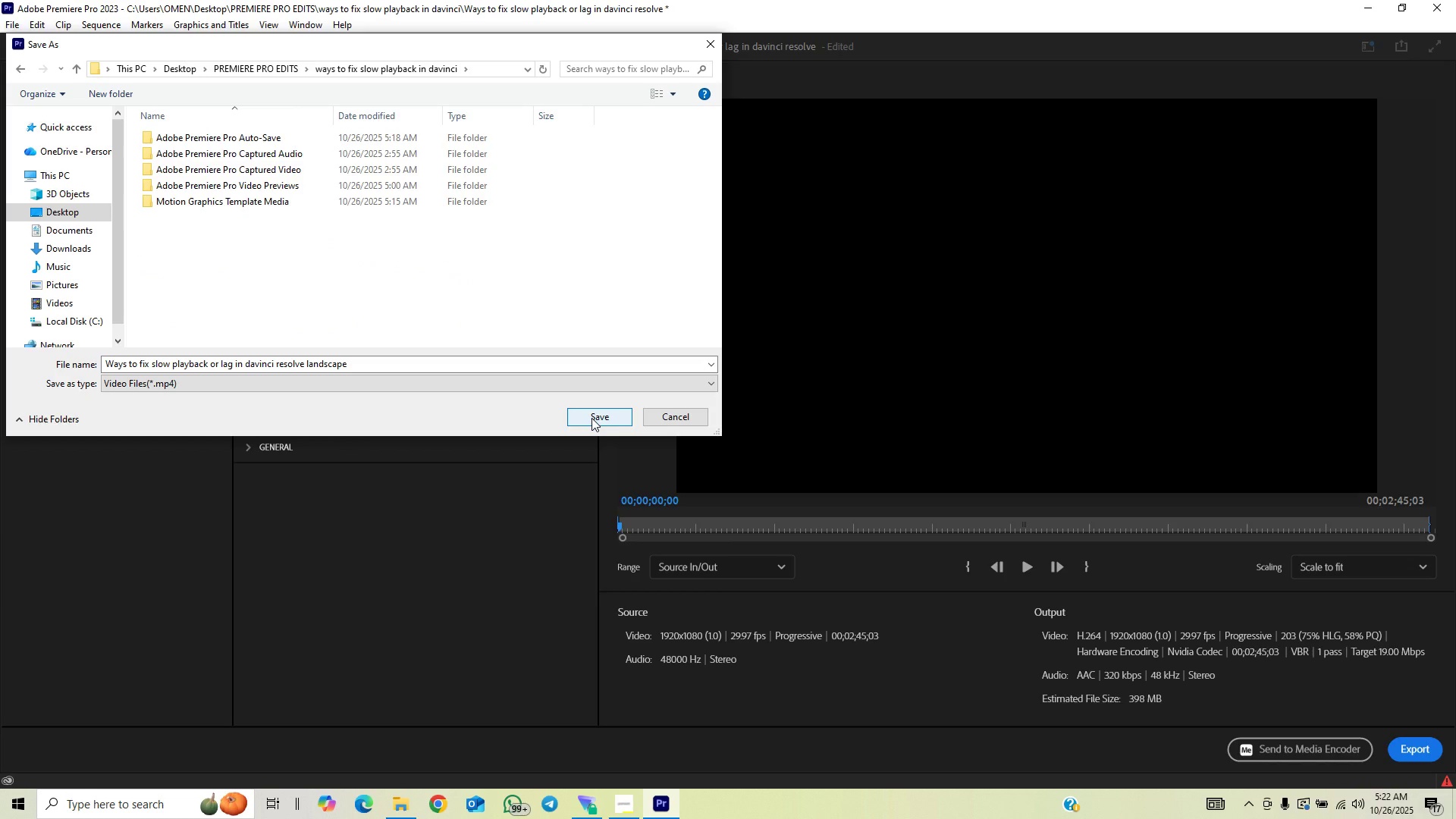 
left_click([592, 418])
 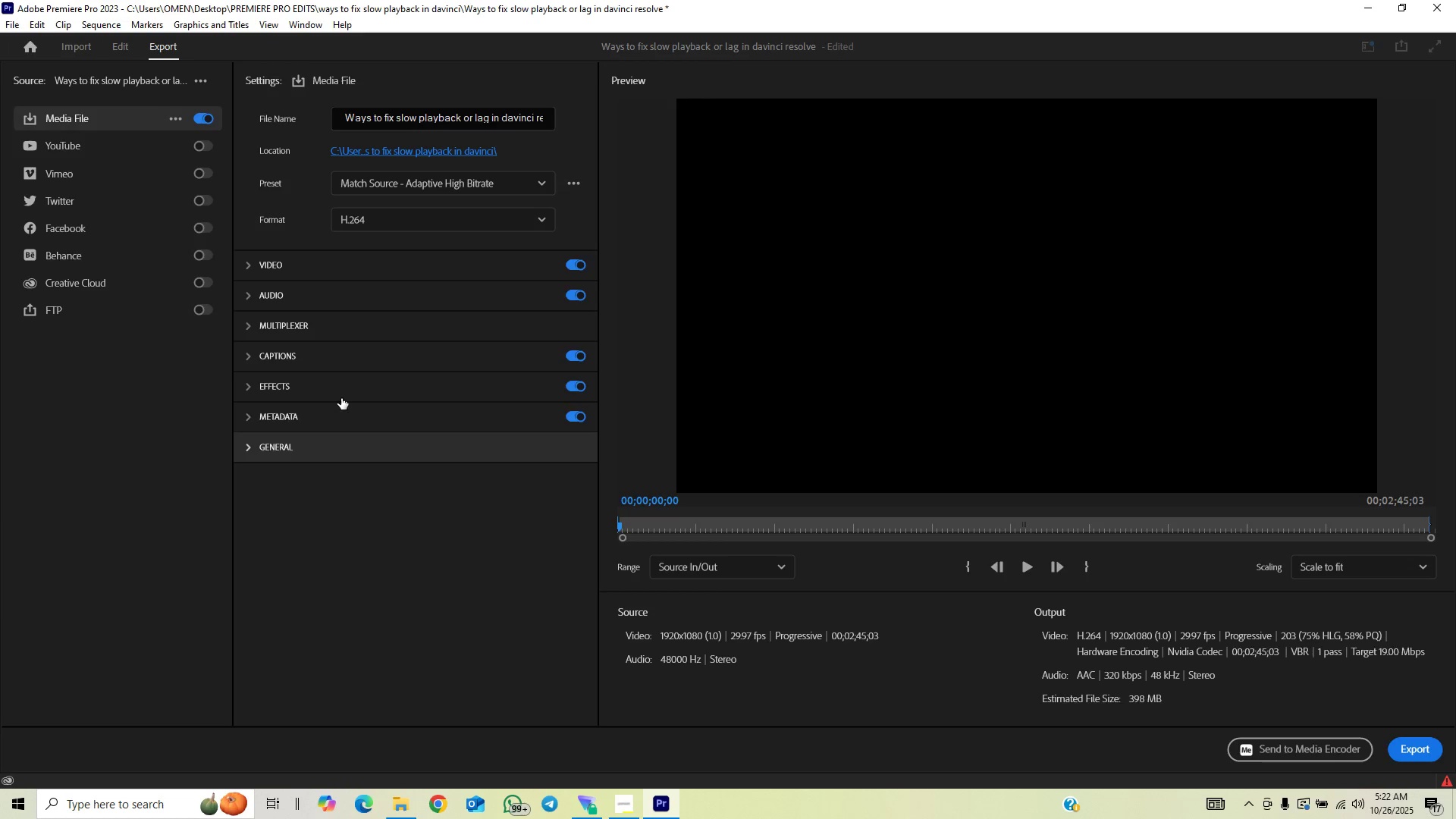 
wait(5.12)
 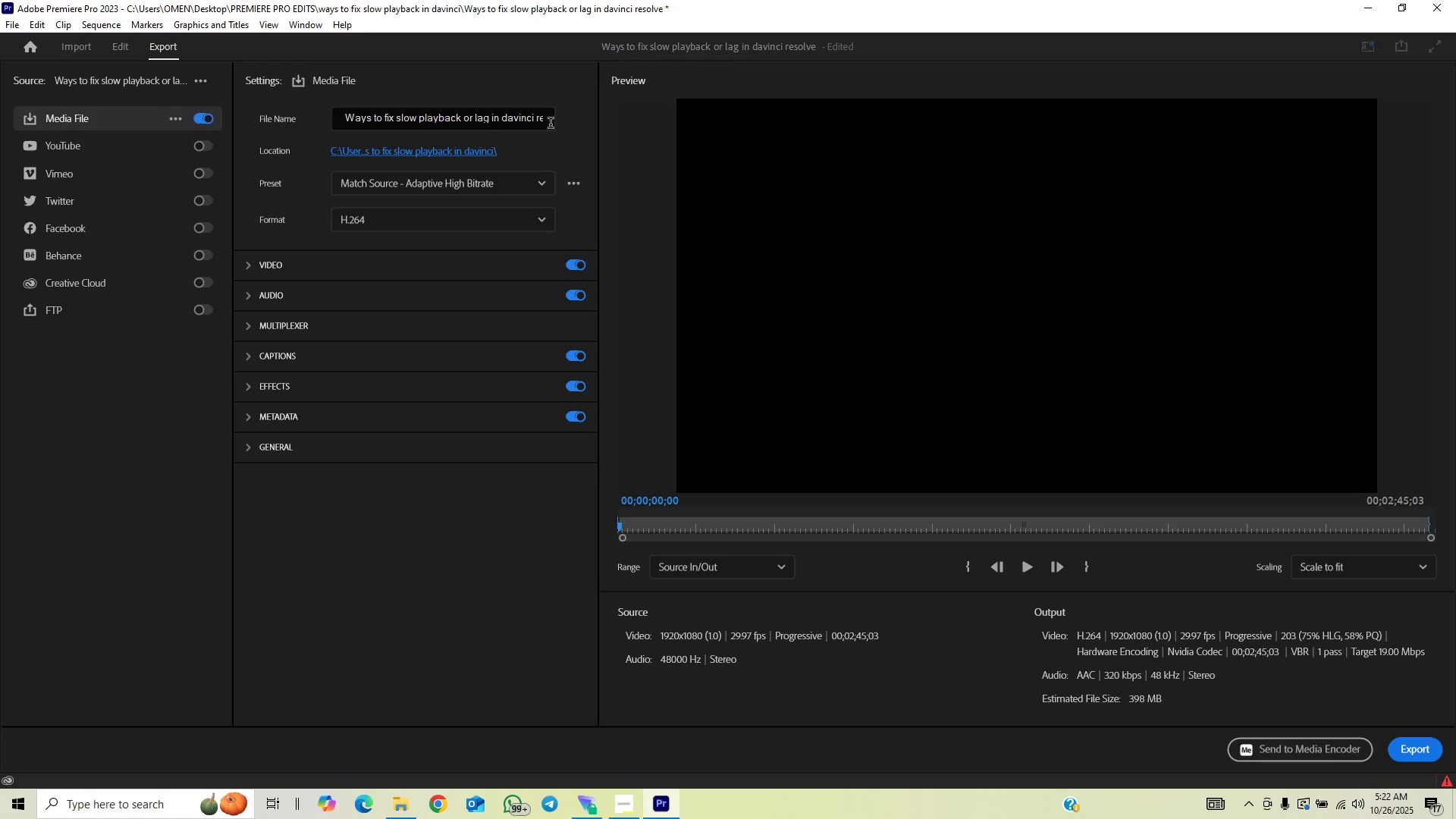 
left_click([252, 290])
 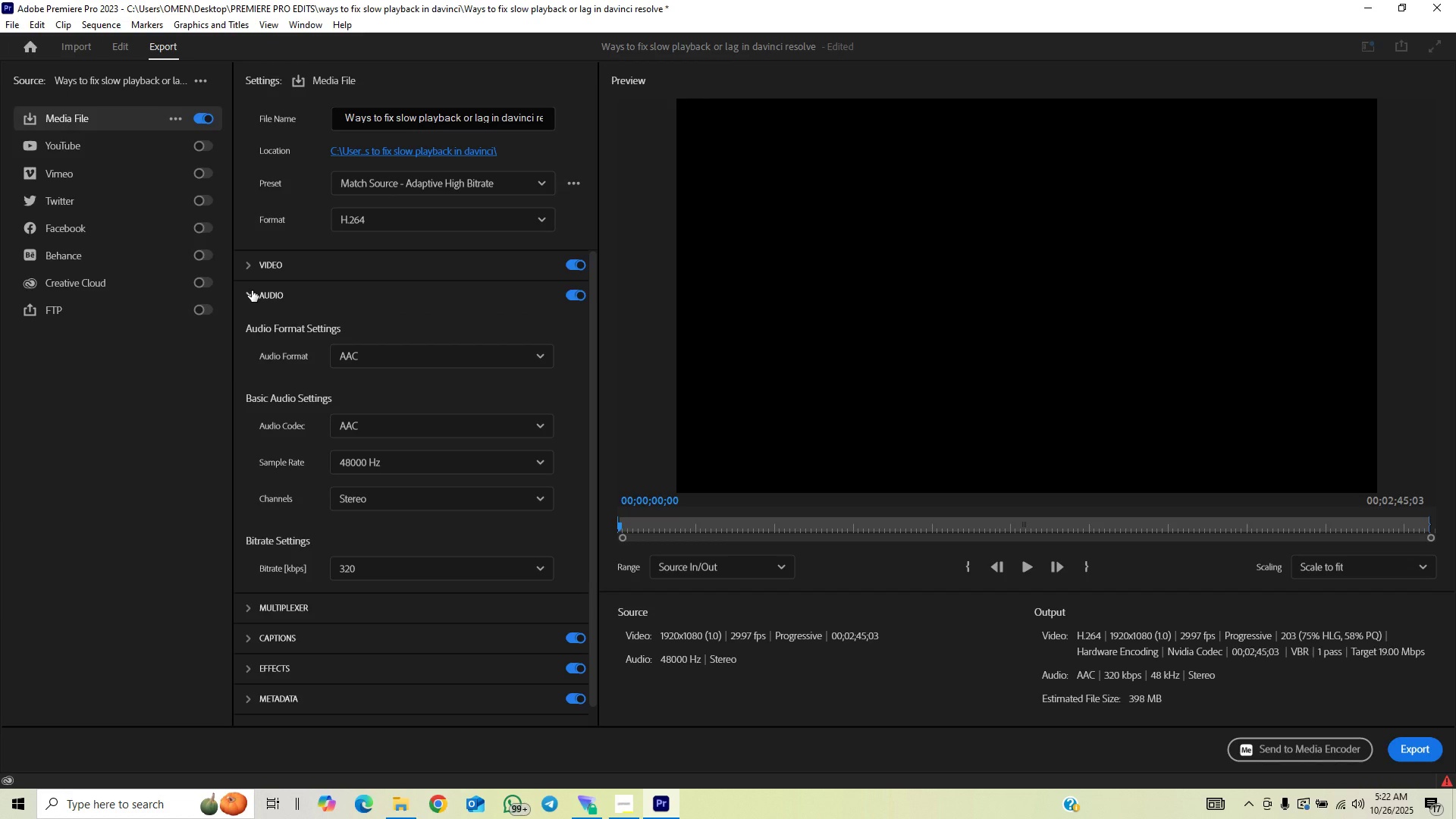 
left_click([252, 290])
 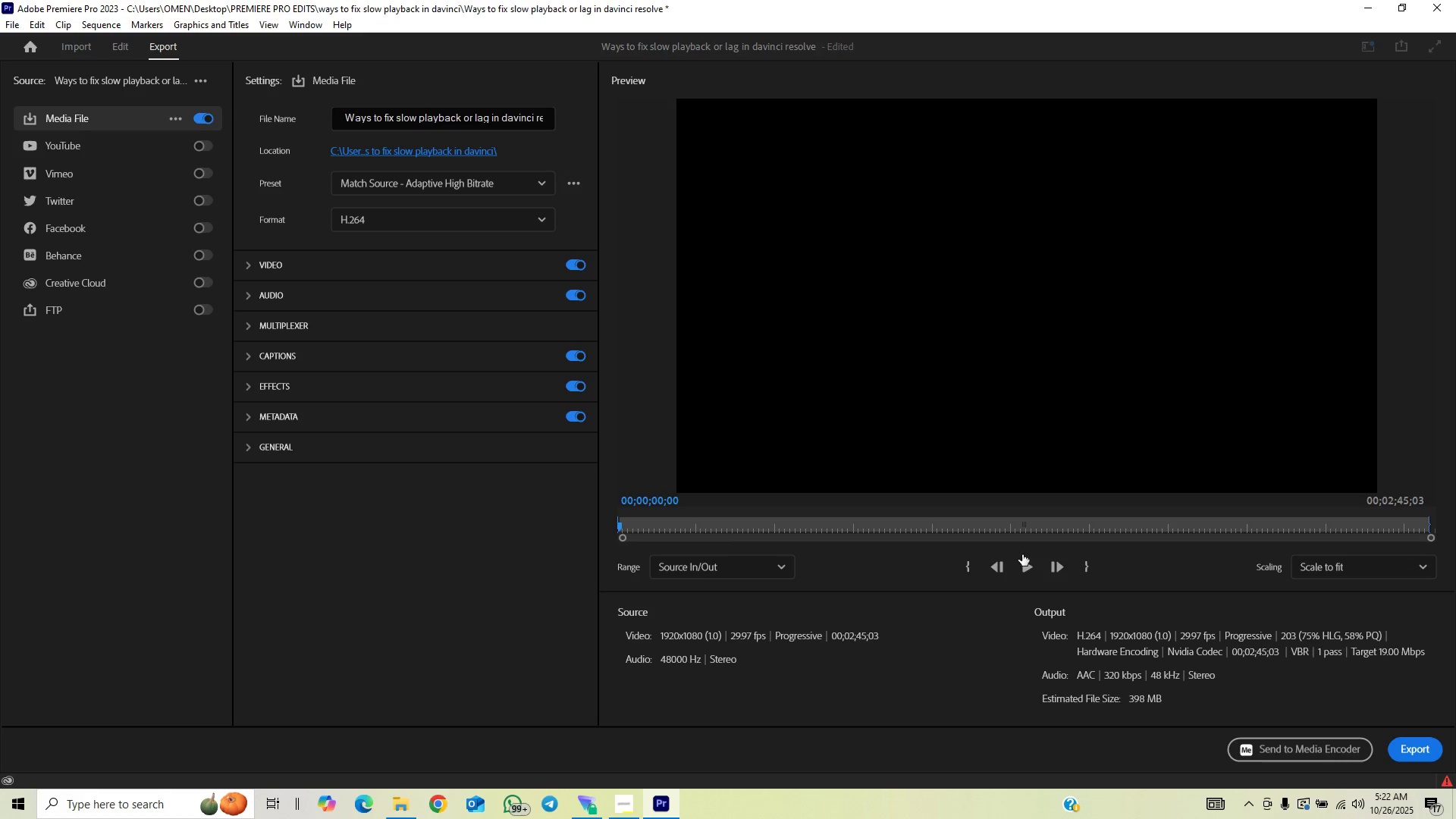 
left_click([1031, 566])
 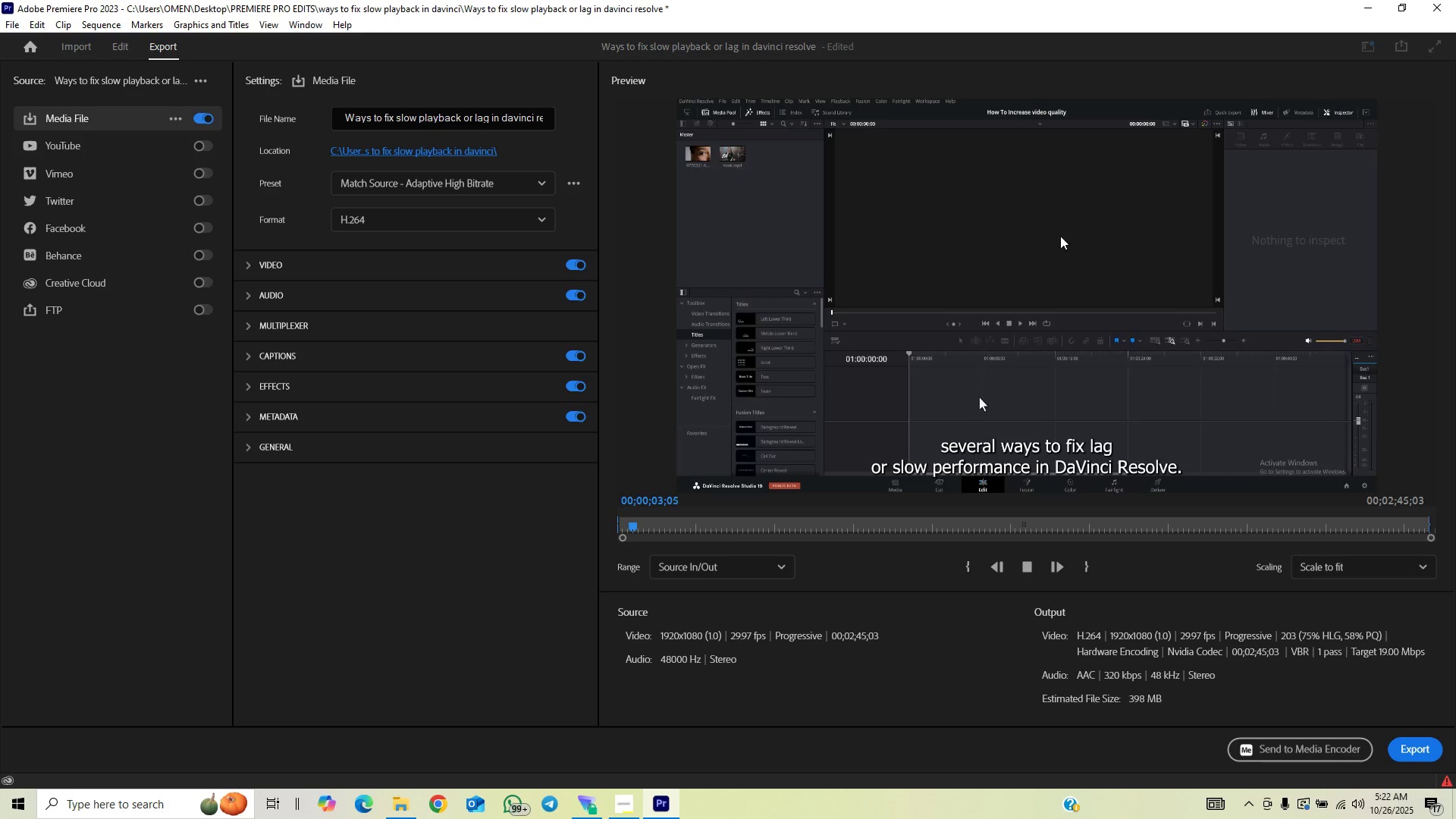 
wait(8.4)
 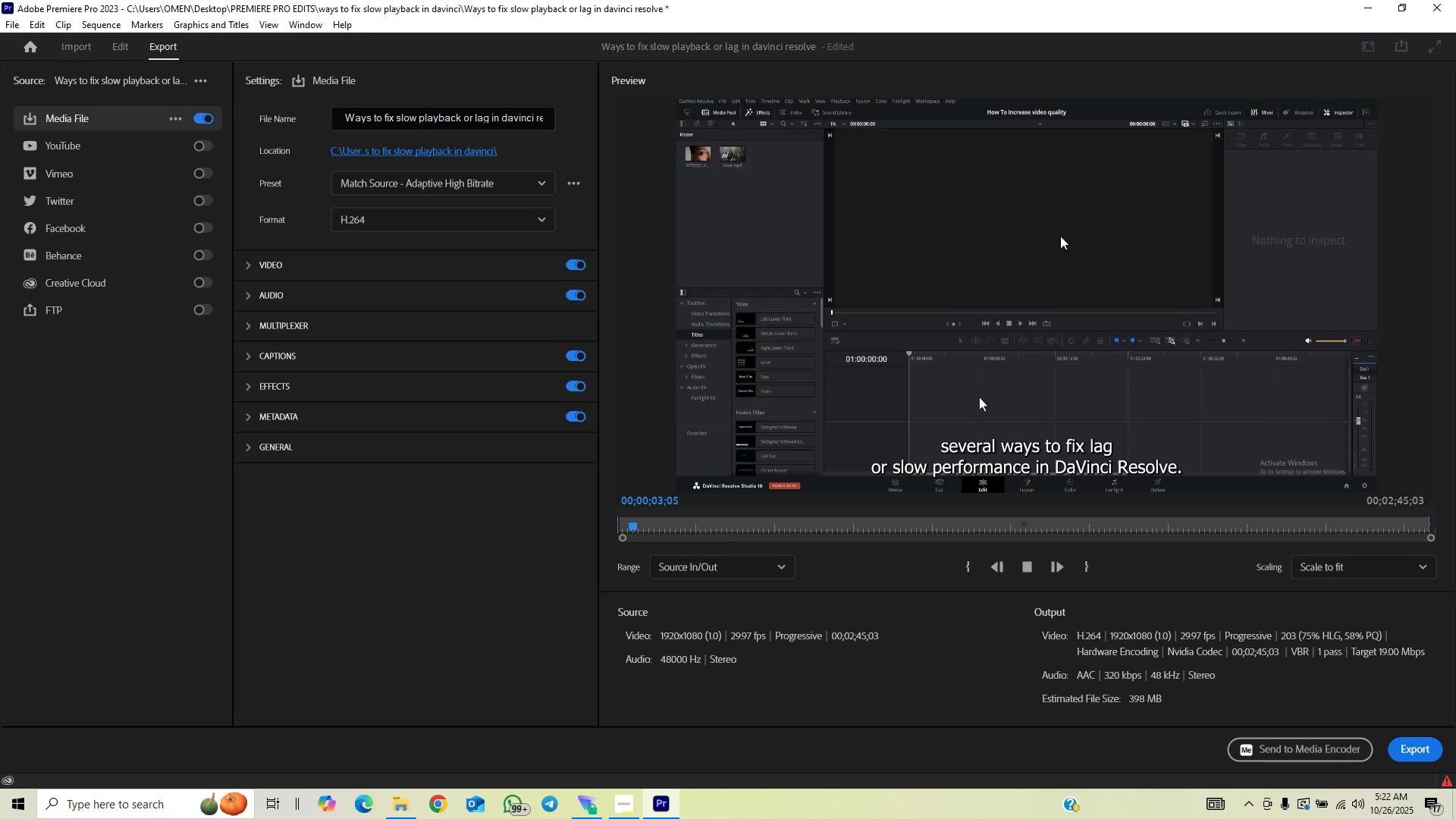 
mouse_move([1050, 356])
 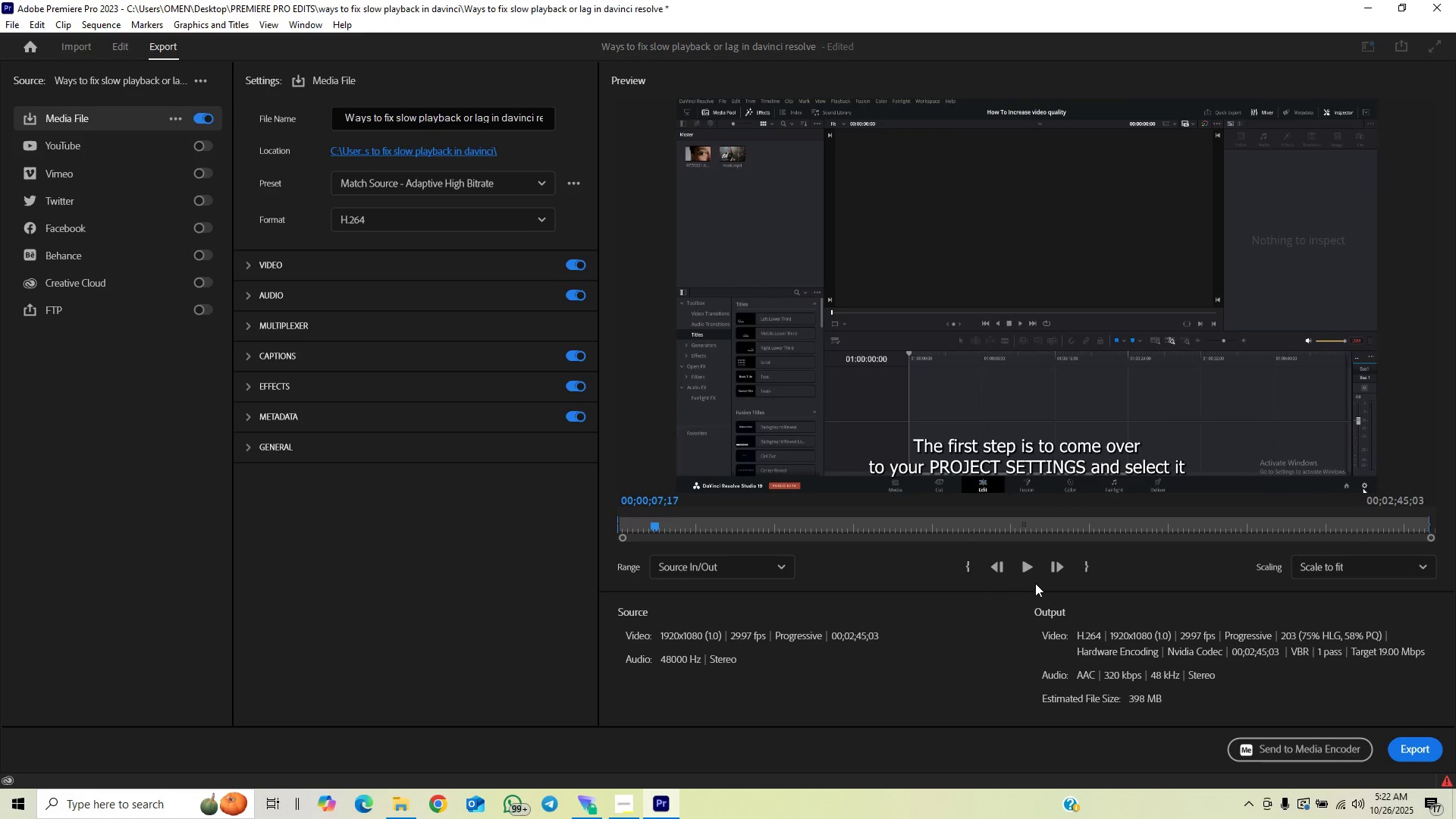 
left_click([1028, 571])
 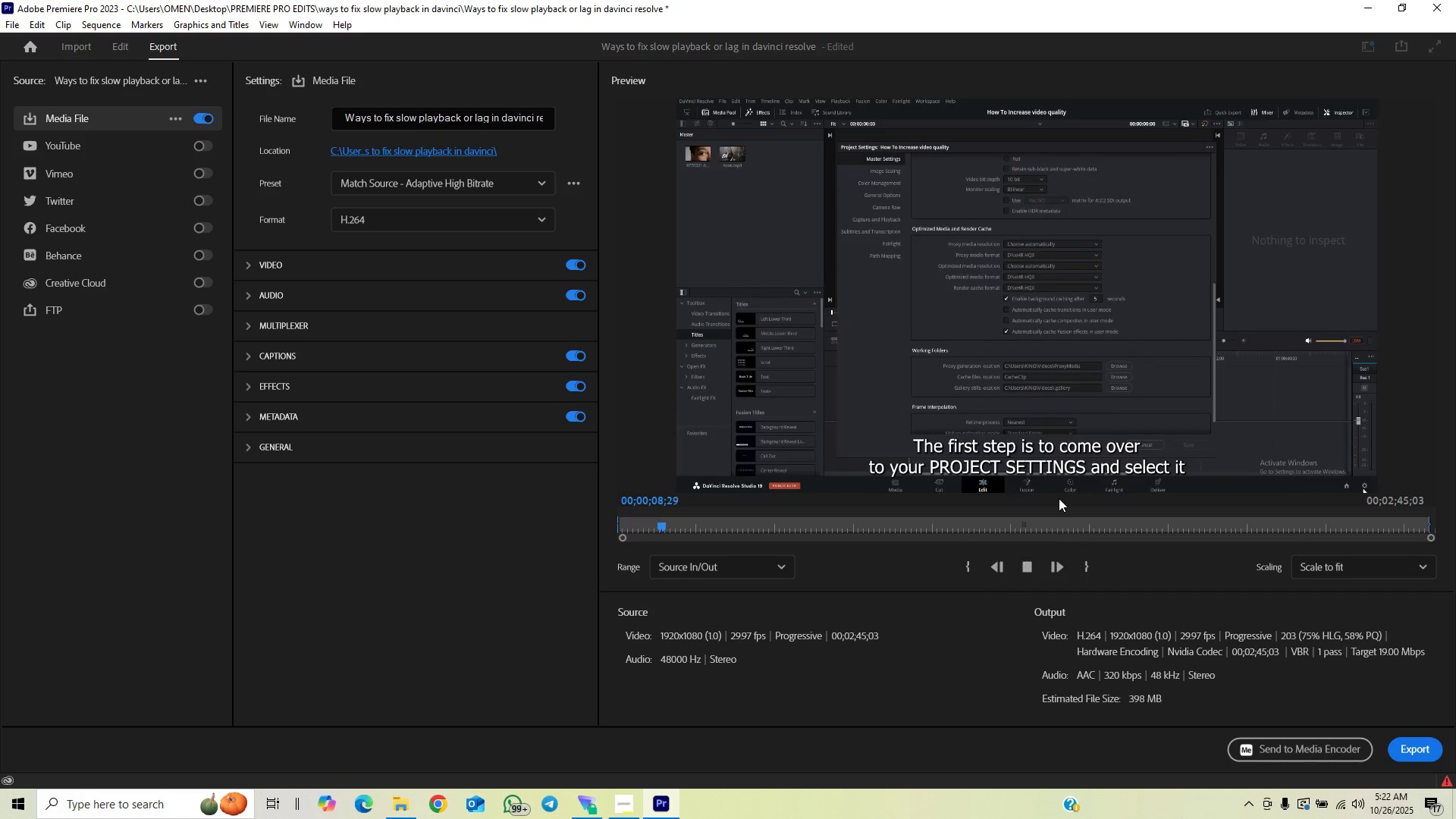 
mouse_move([1292, 734])
 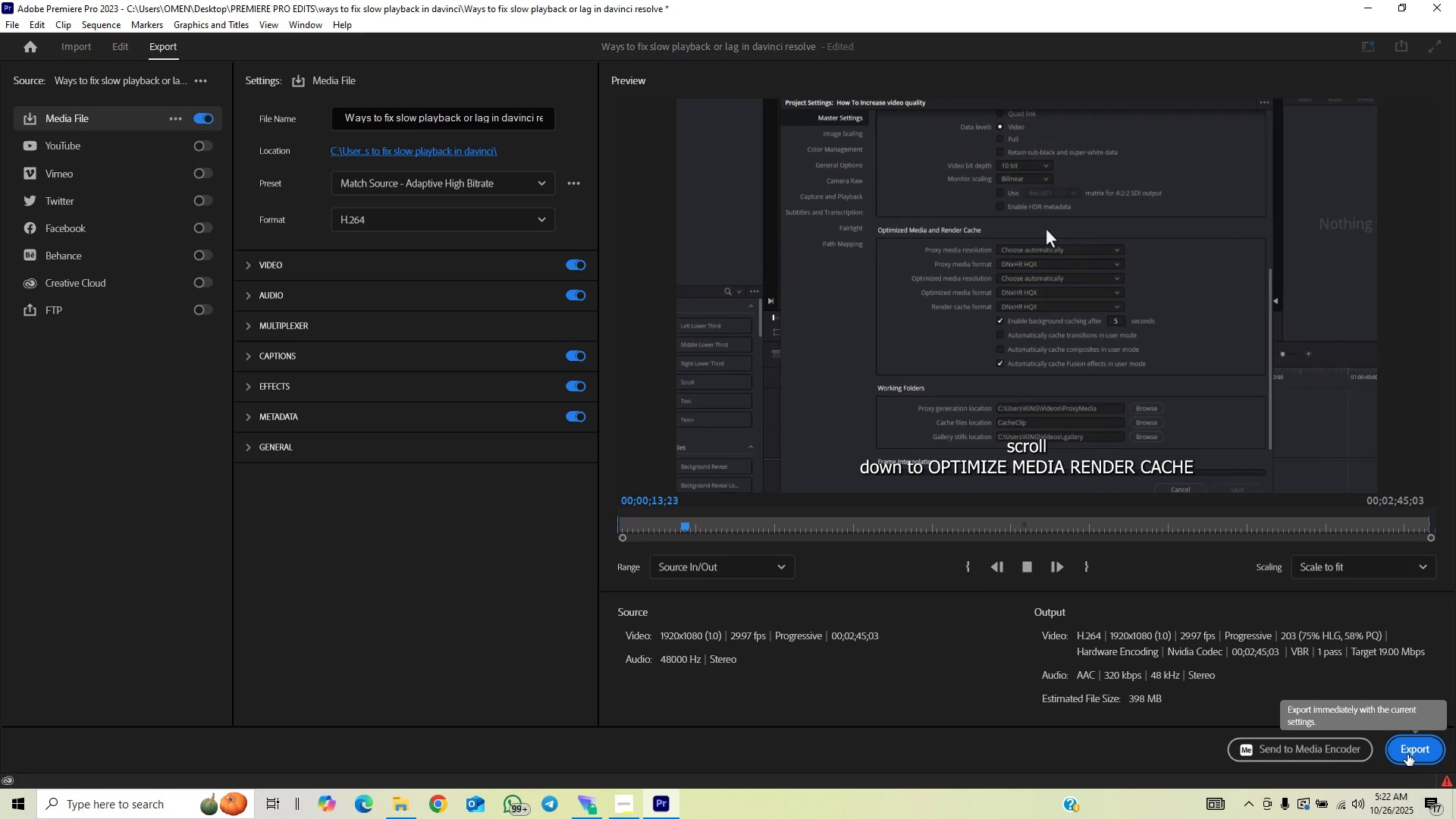 
left_click([1407, 755])
 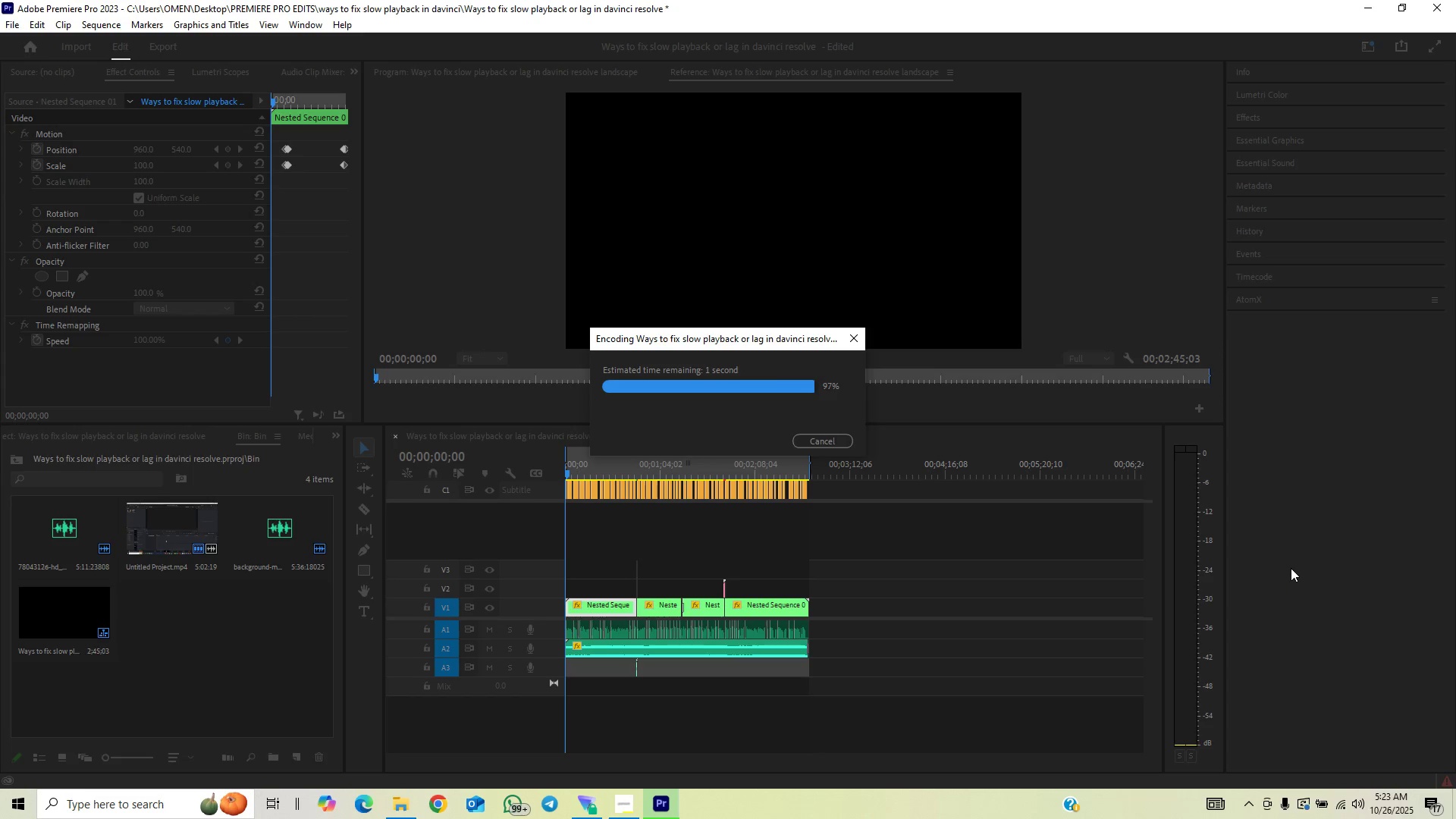 
wait(56.17)
 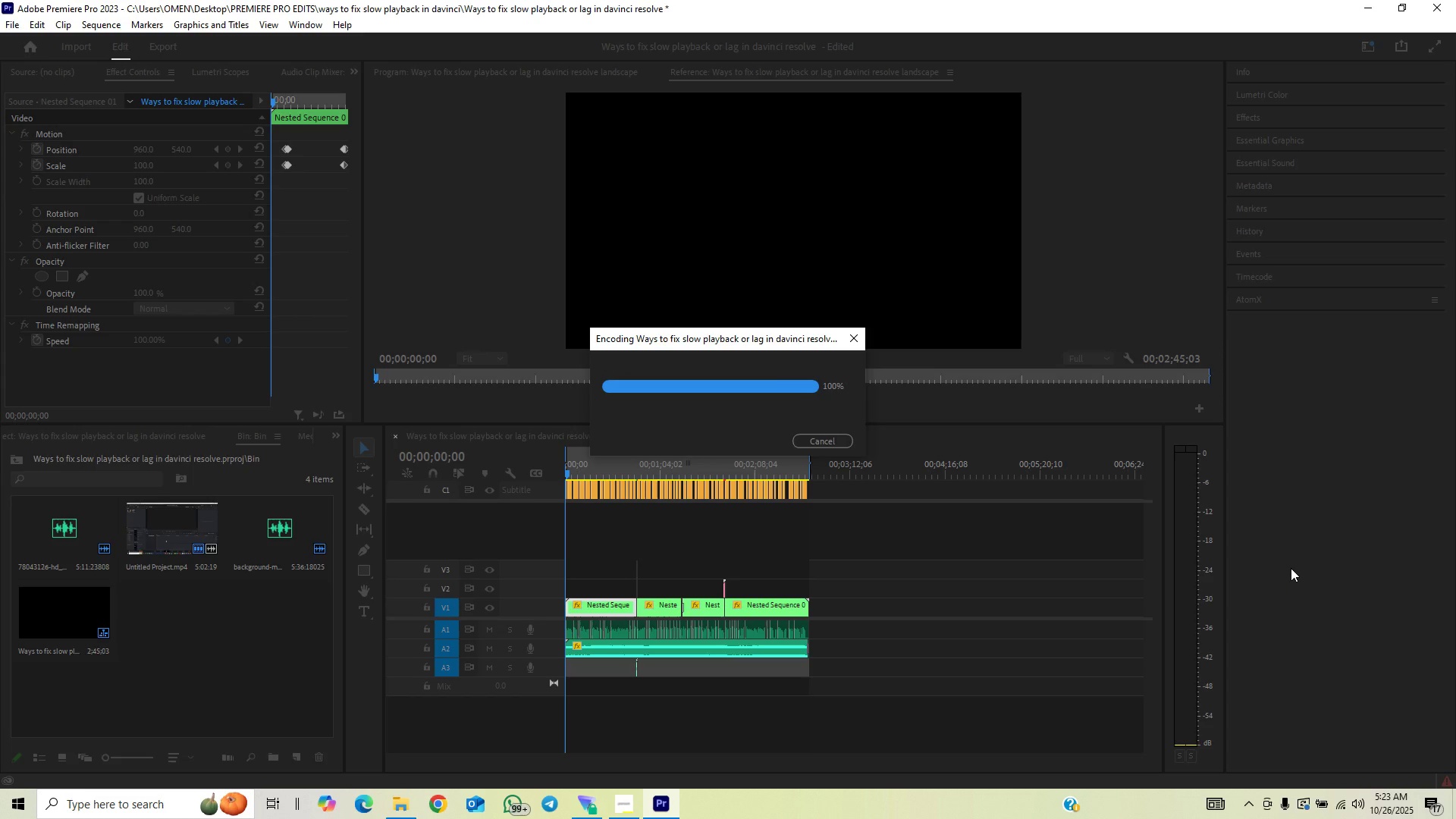 
key(Control+S)
 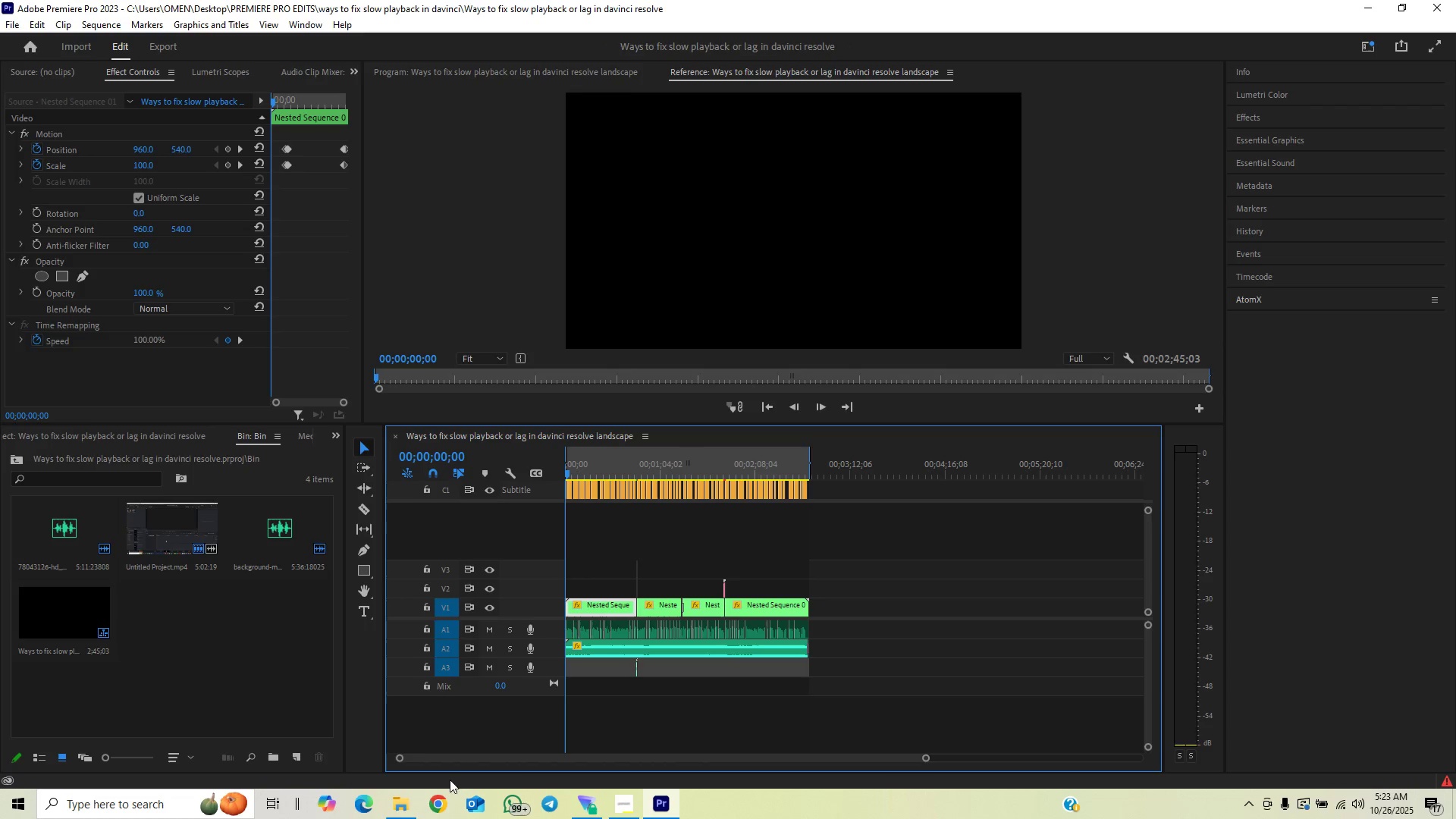 
left_click([402, 800])
 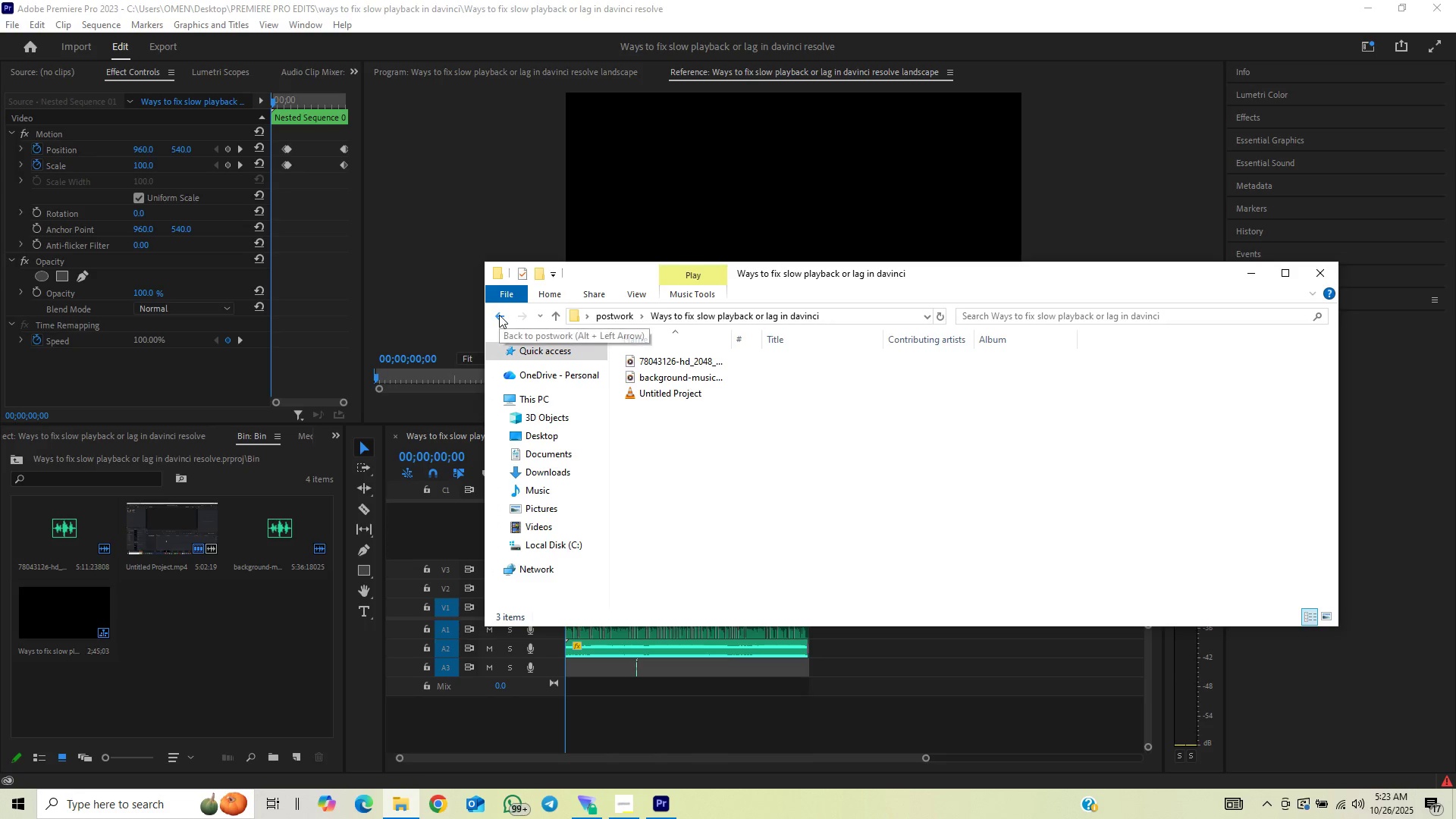 
wait(5.38)
 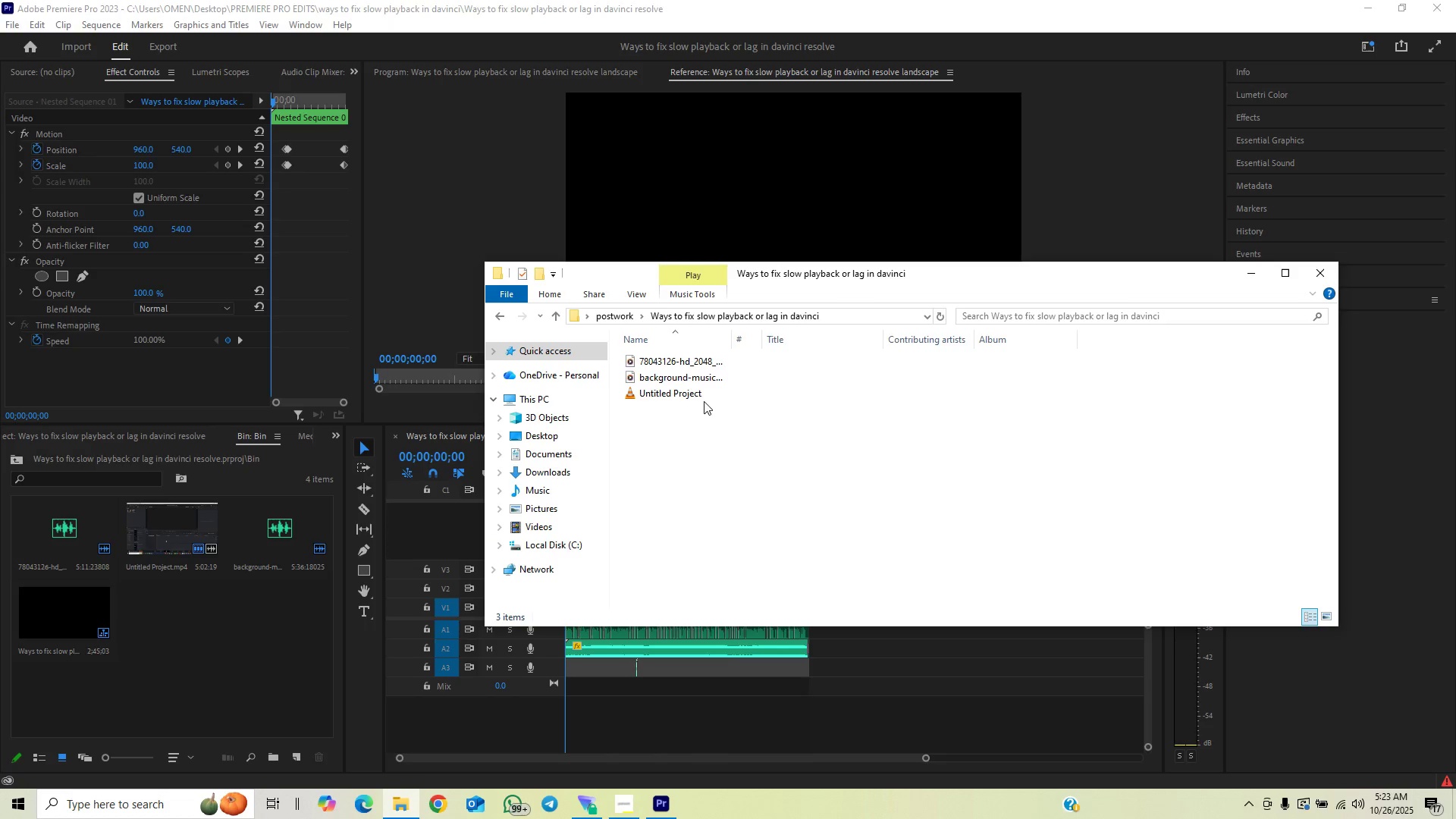 
left_click([545, 443])
 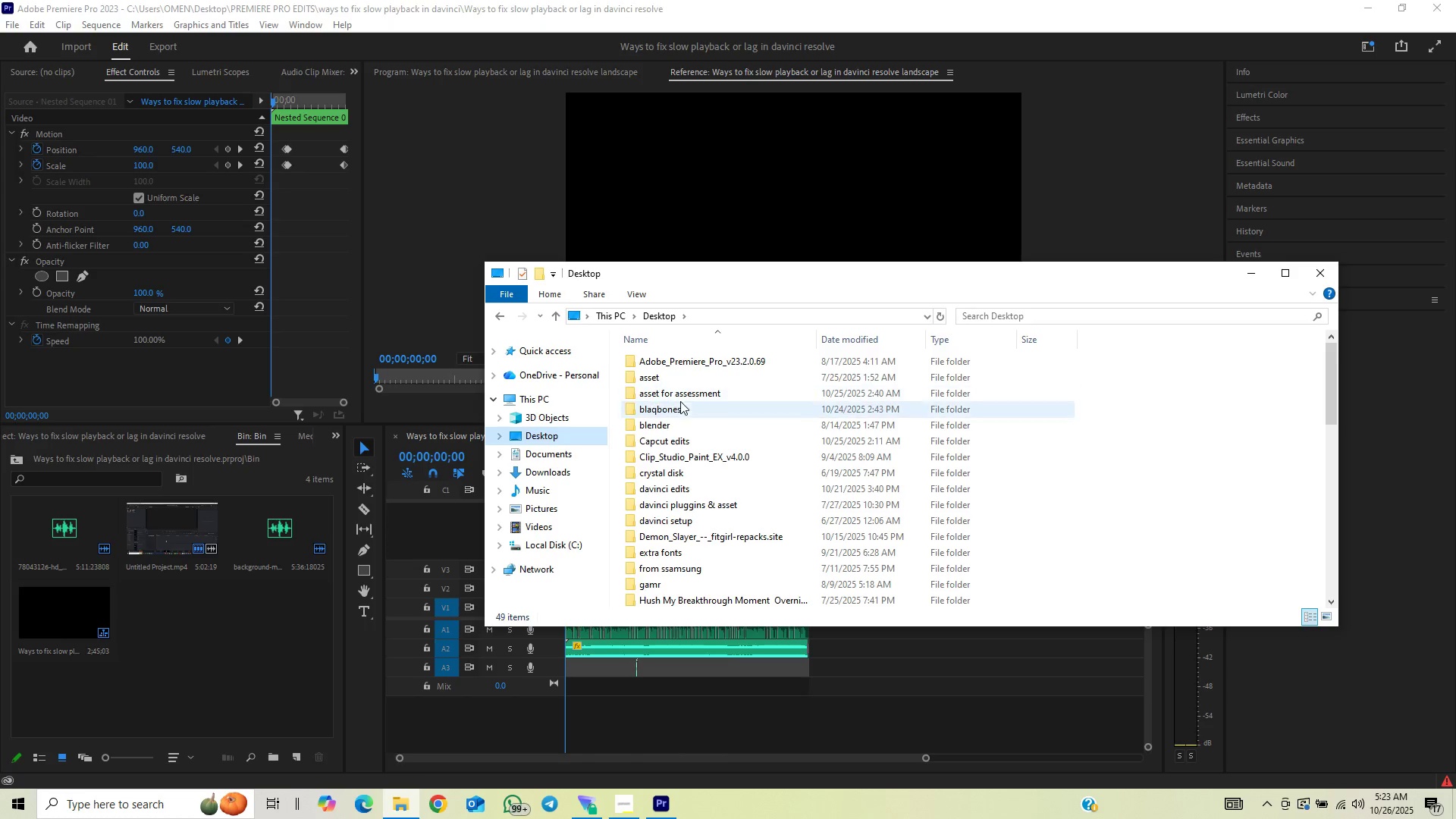 
scroll: coordinate [670, 442], scroll_direction: down, amount: 6.0
 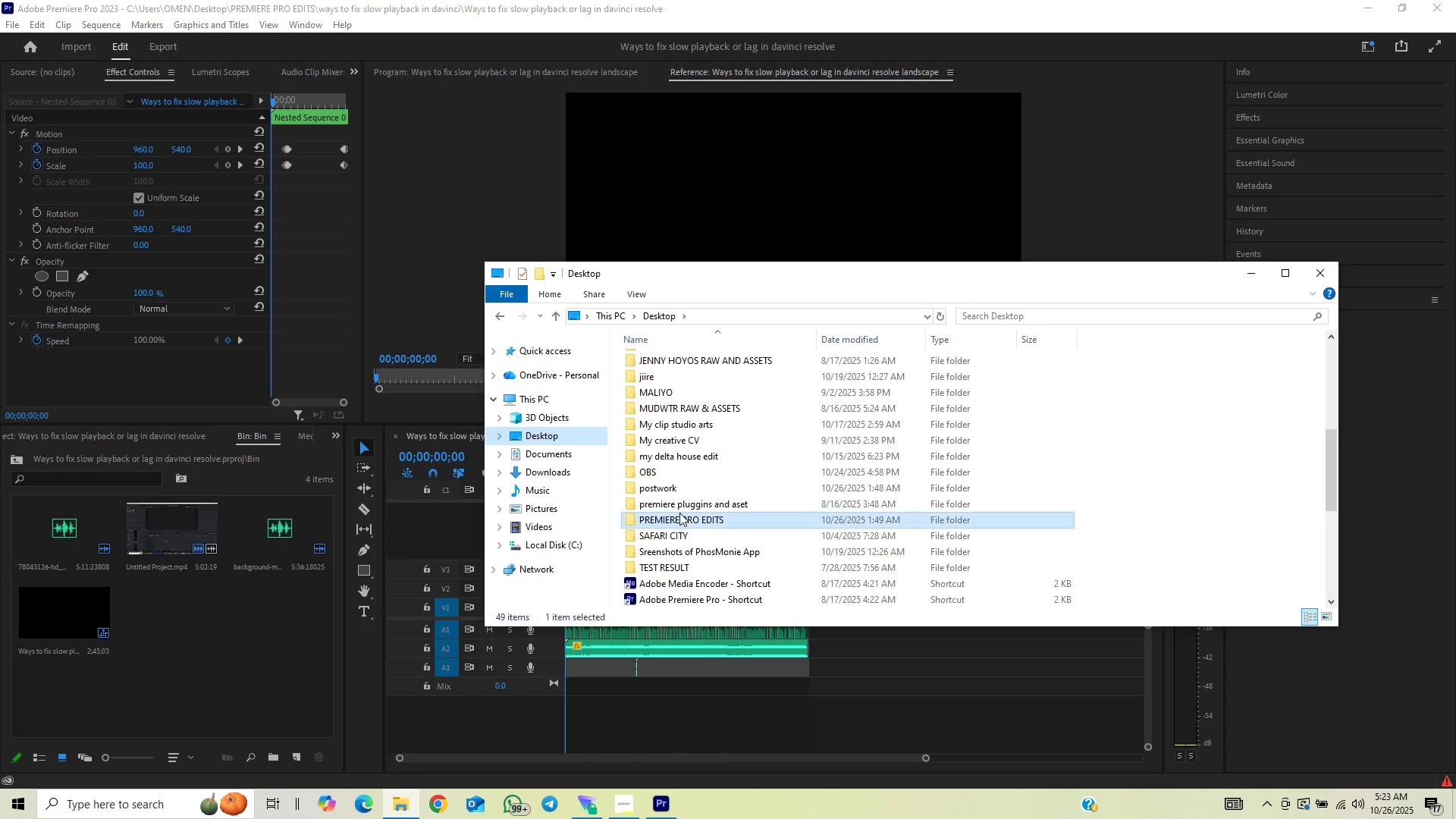 
double_click([679, 513])
 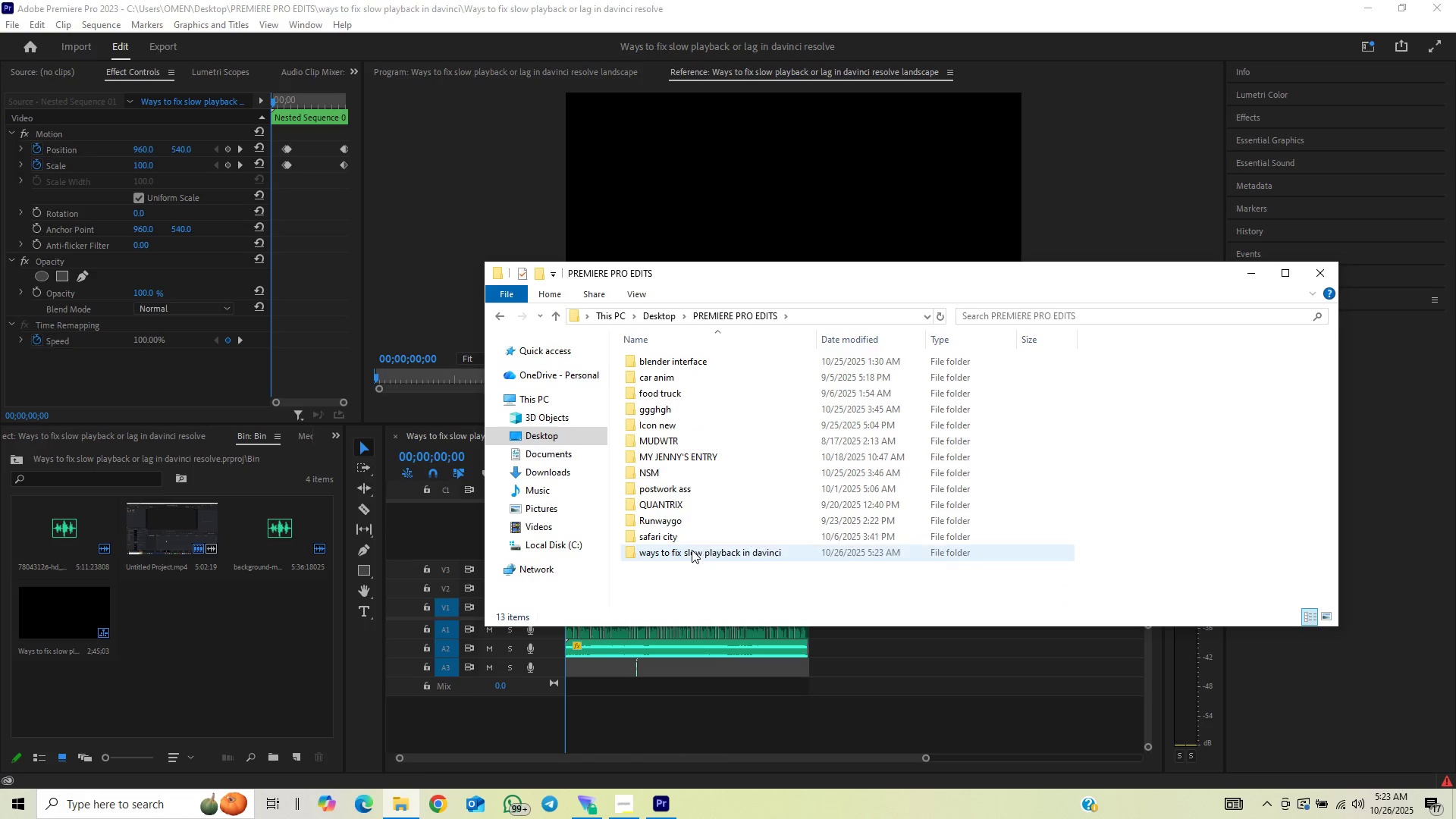 
double_click([690, 550])
 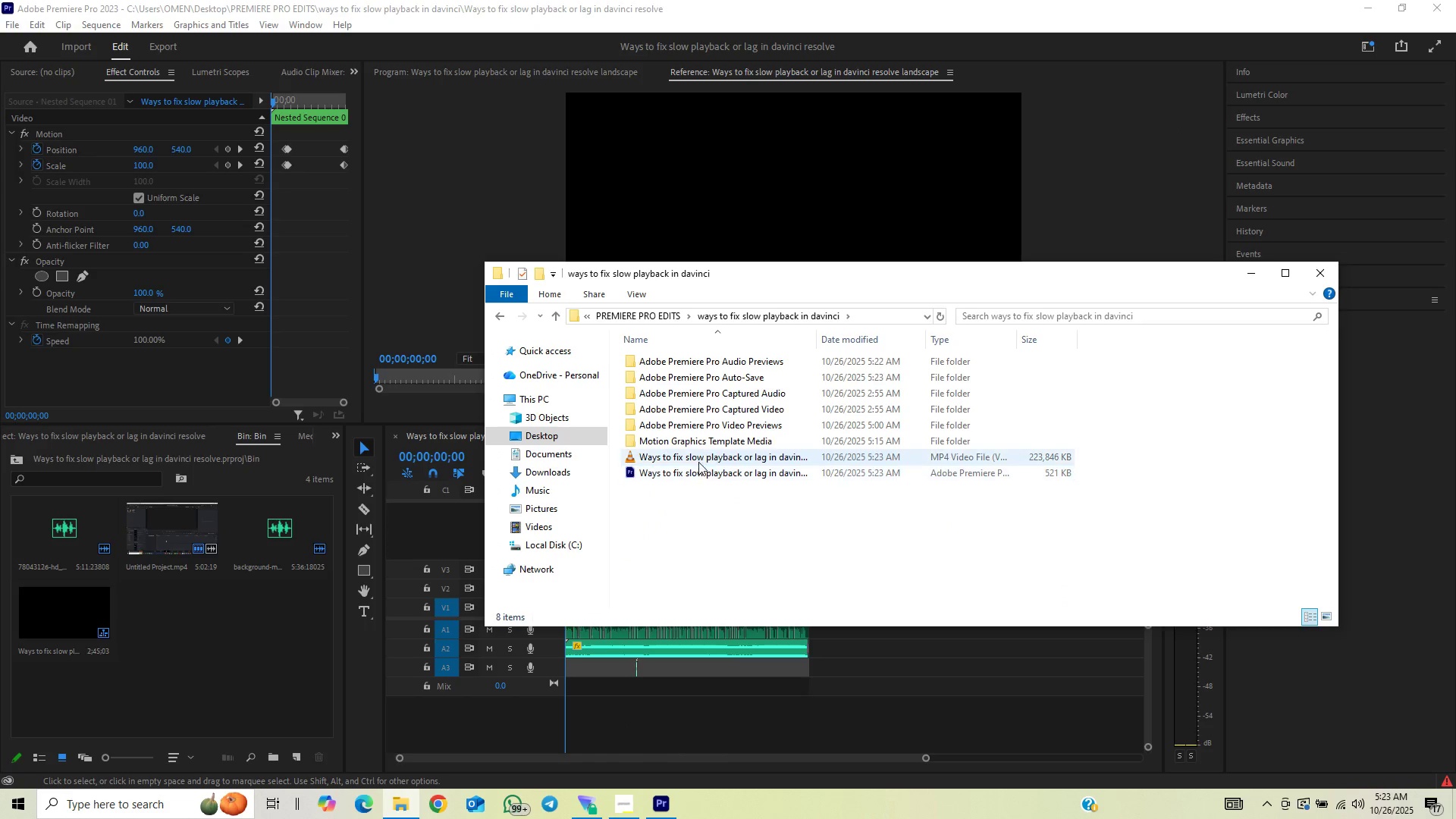 
double_click([698, 458])
 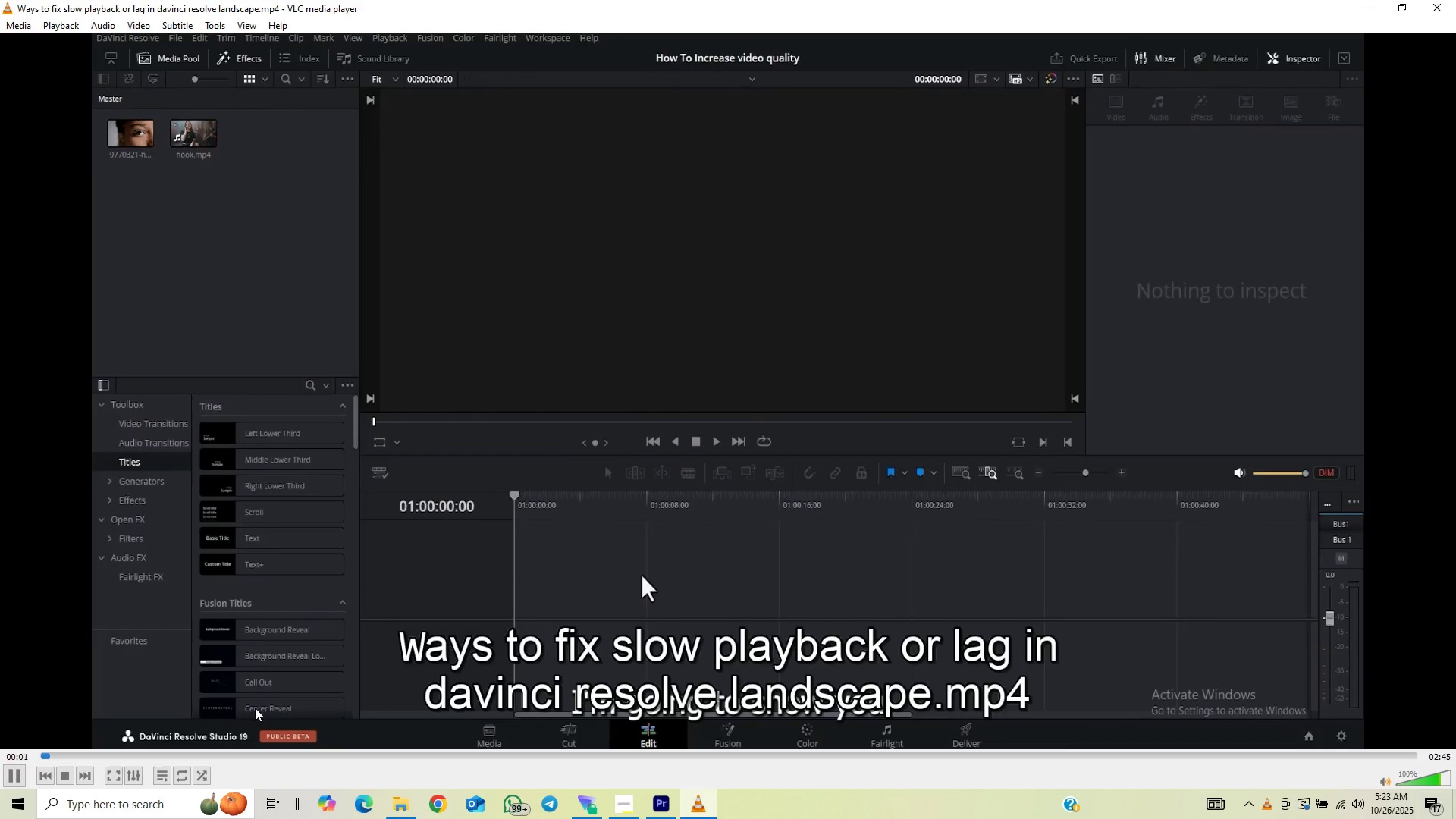 
wait(6.82)
 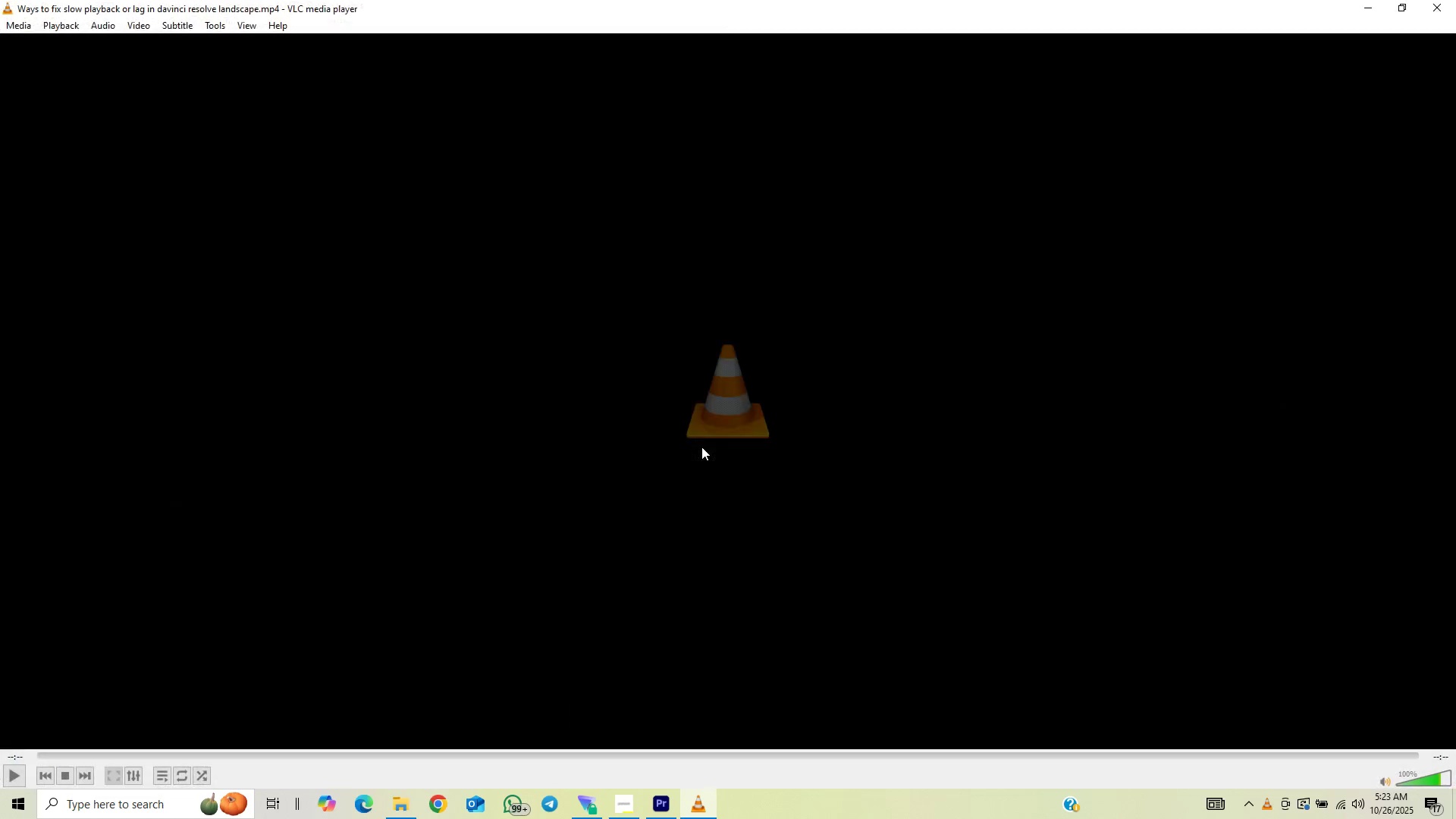 
left_click([789, 434])
 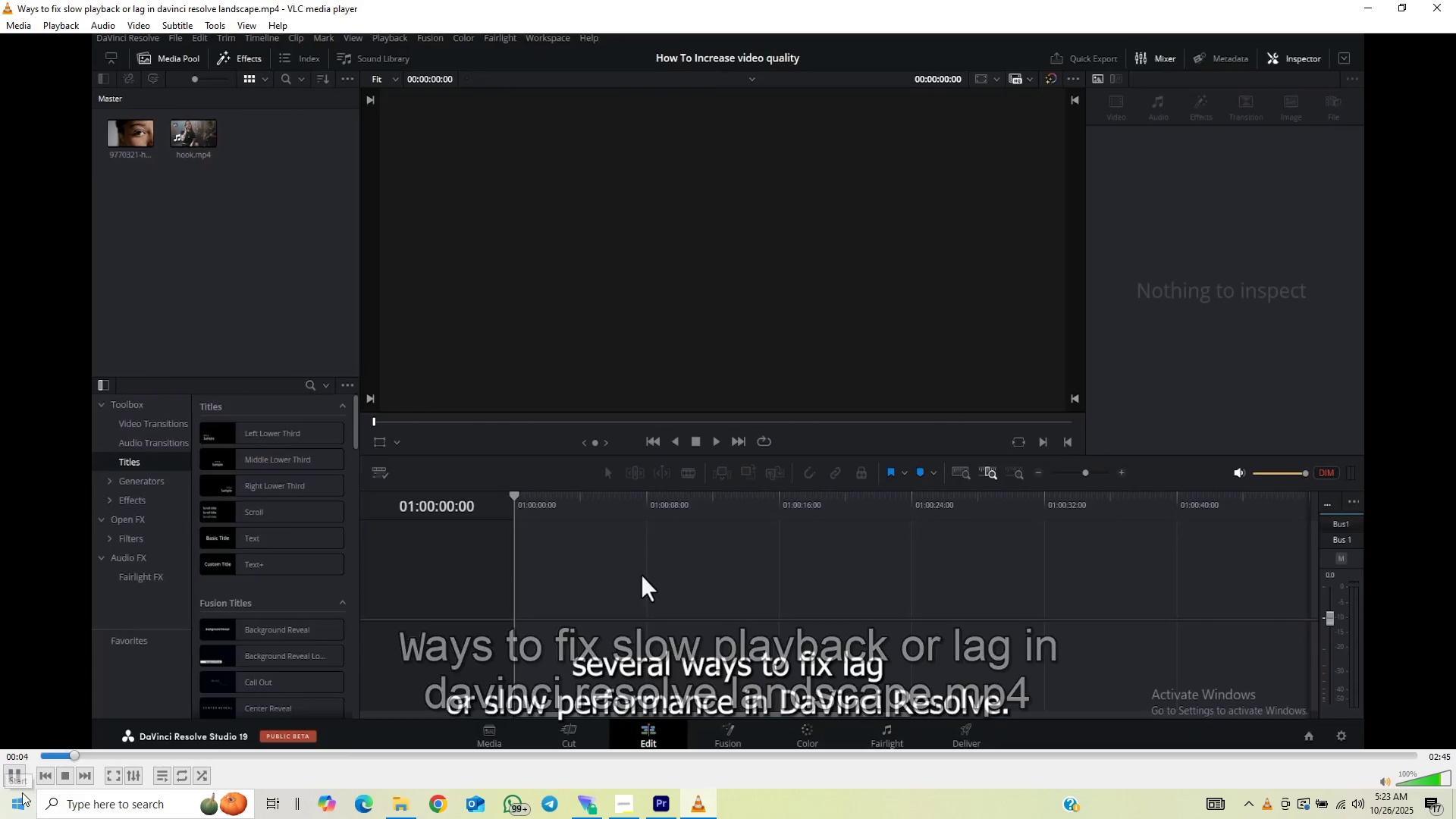 
left_click([12, 779])
 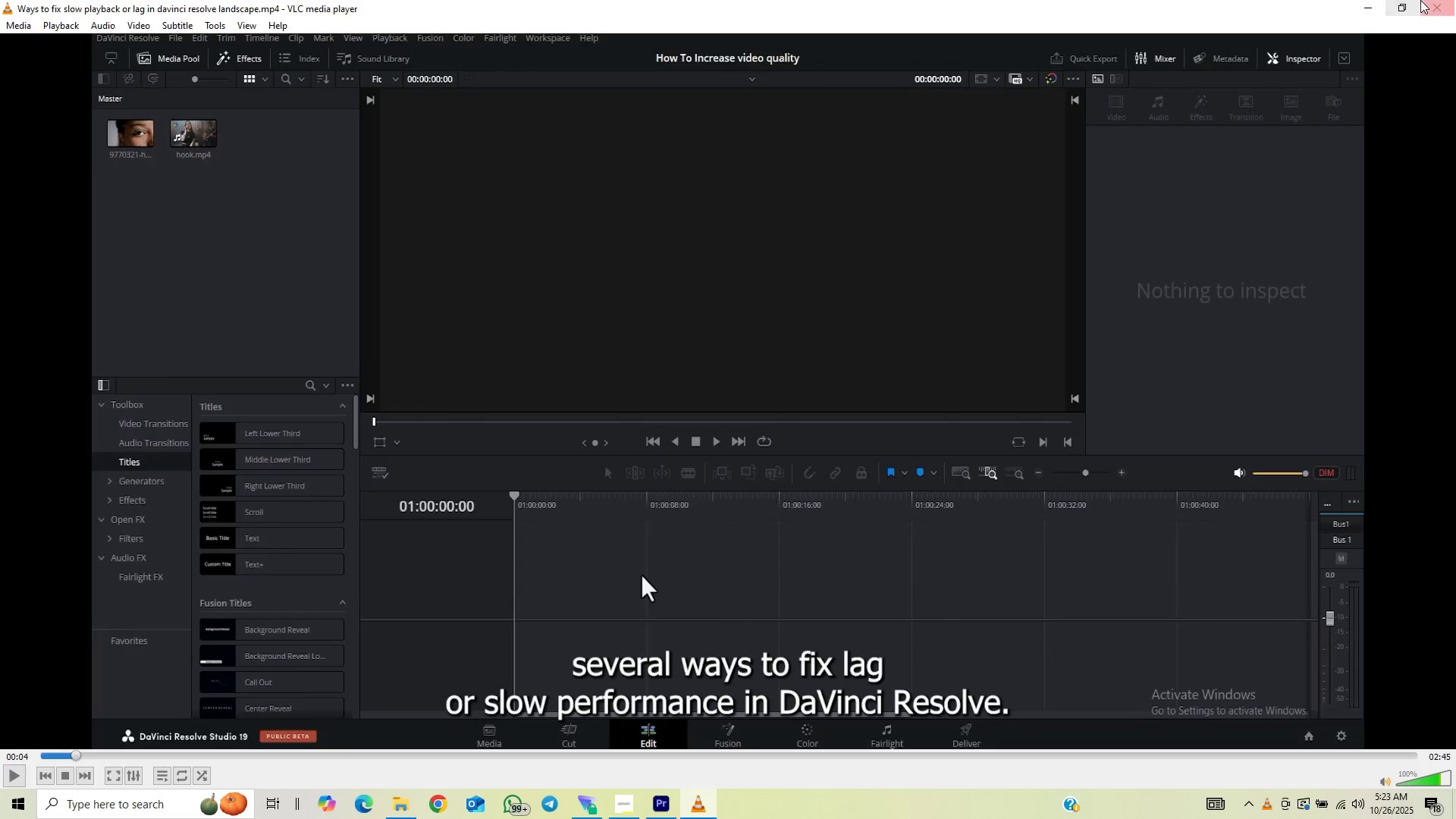 
left_click([1432, 4])
 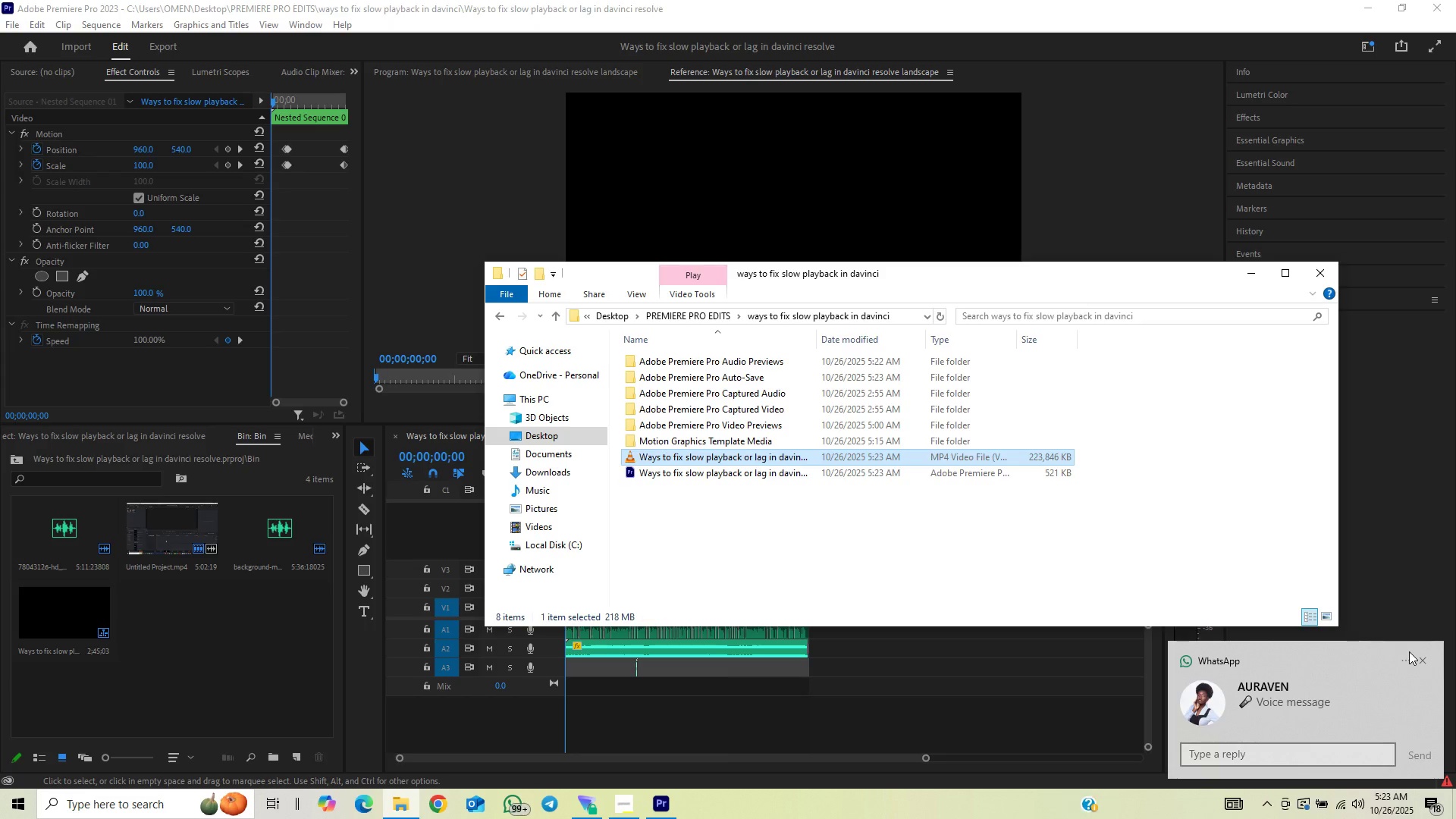 
left_click([1424, 662])
 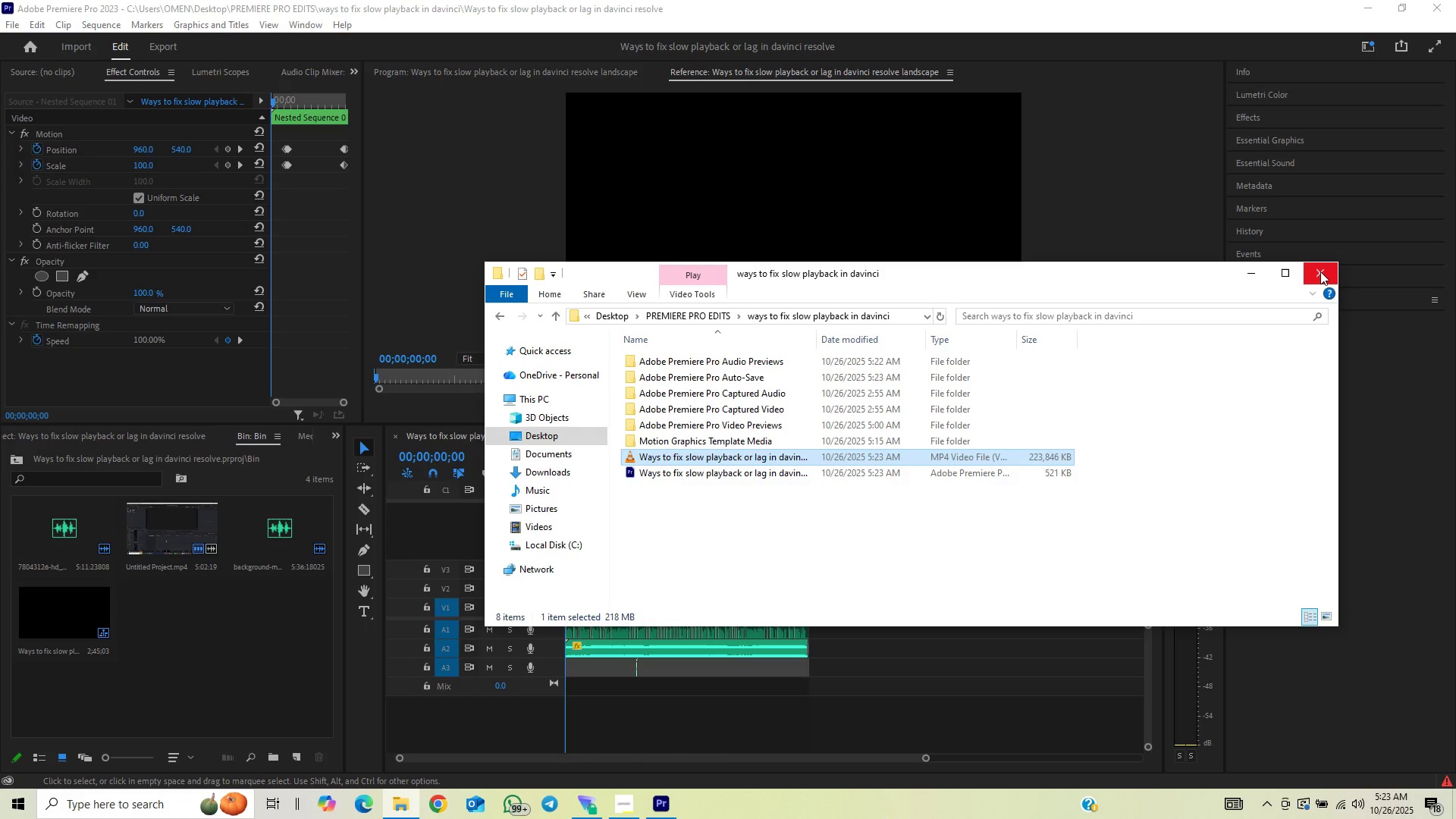 
left_click([1320, 271])
 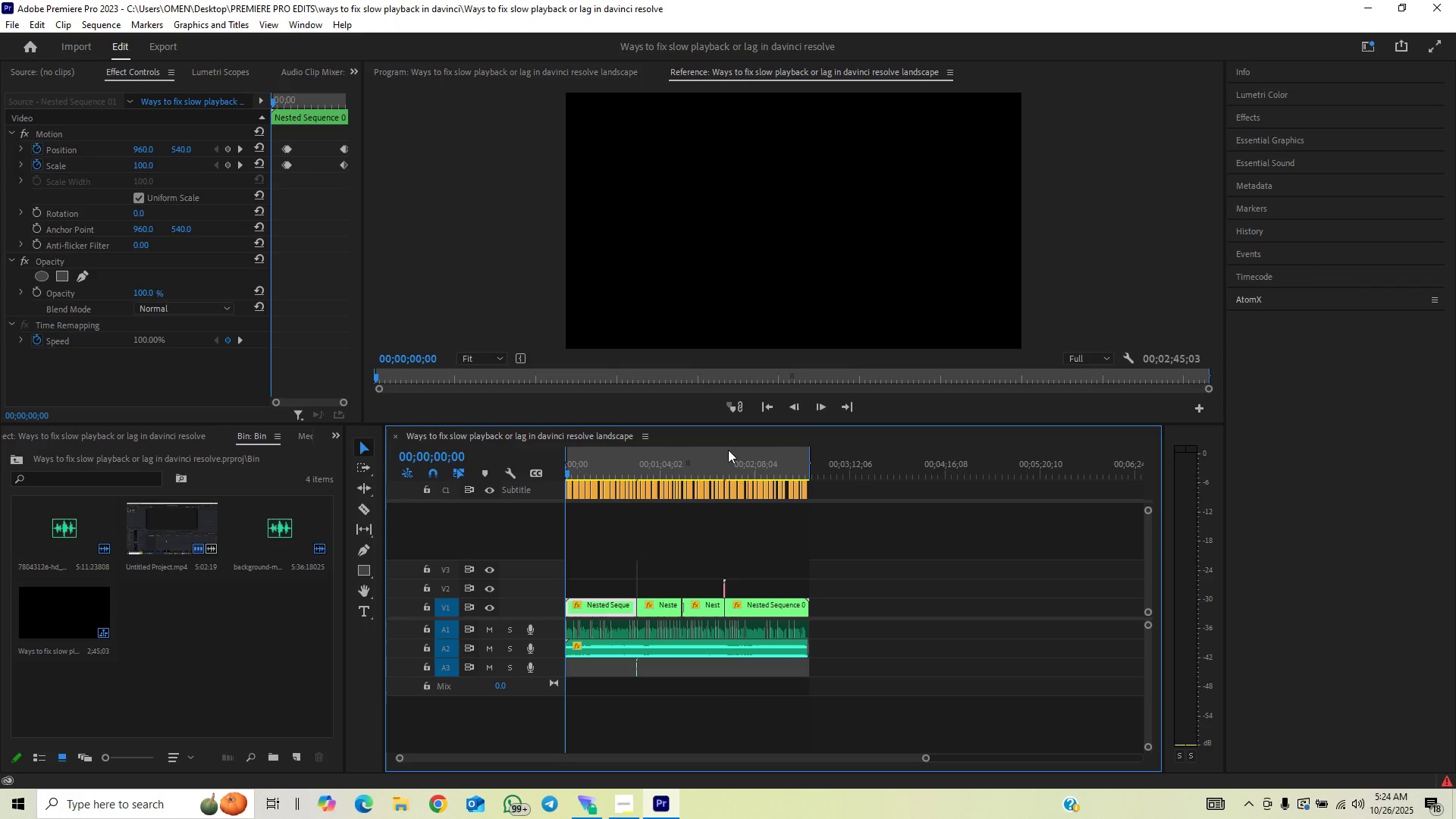 
left_click_drag(start_coordinate=[617, 473], to_coordinate=[516, 490])
 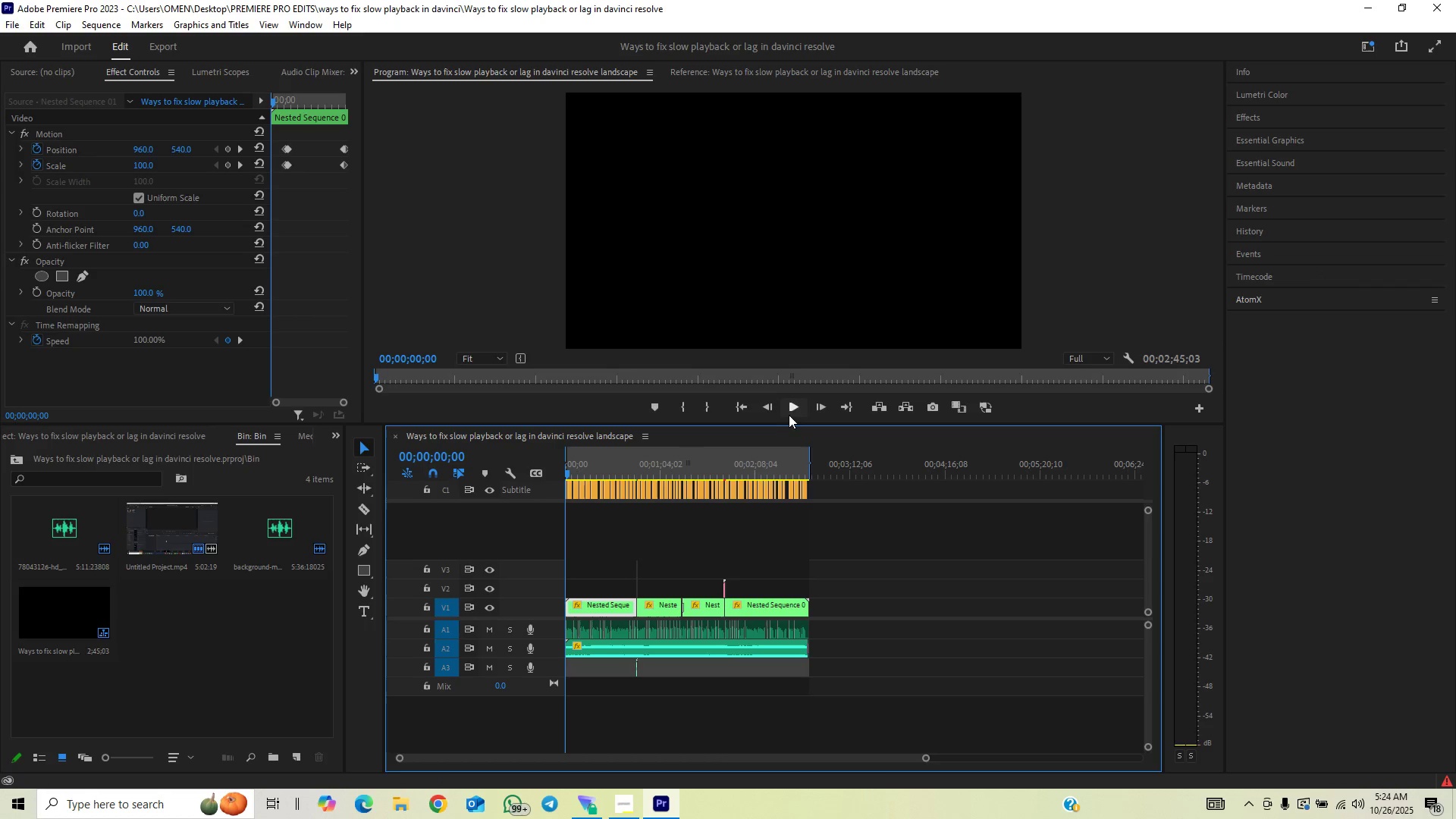 
left_click([792, 413])
 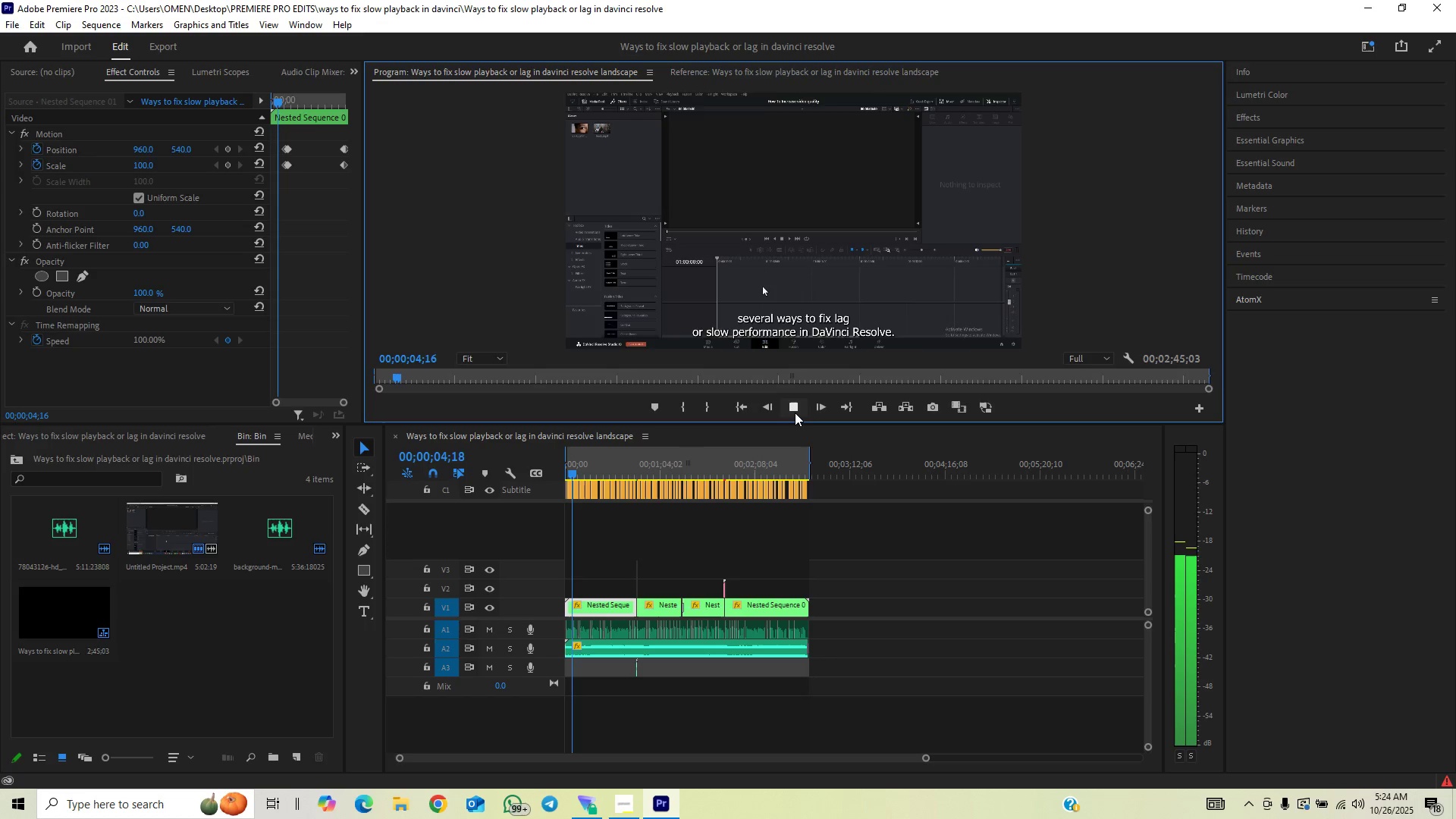 
wait(6.37)
 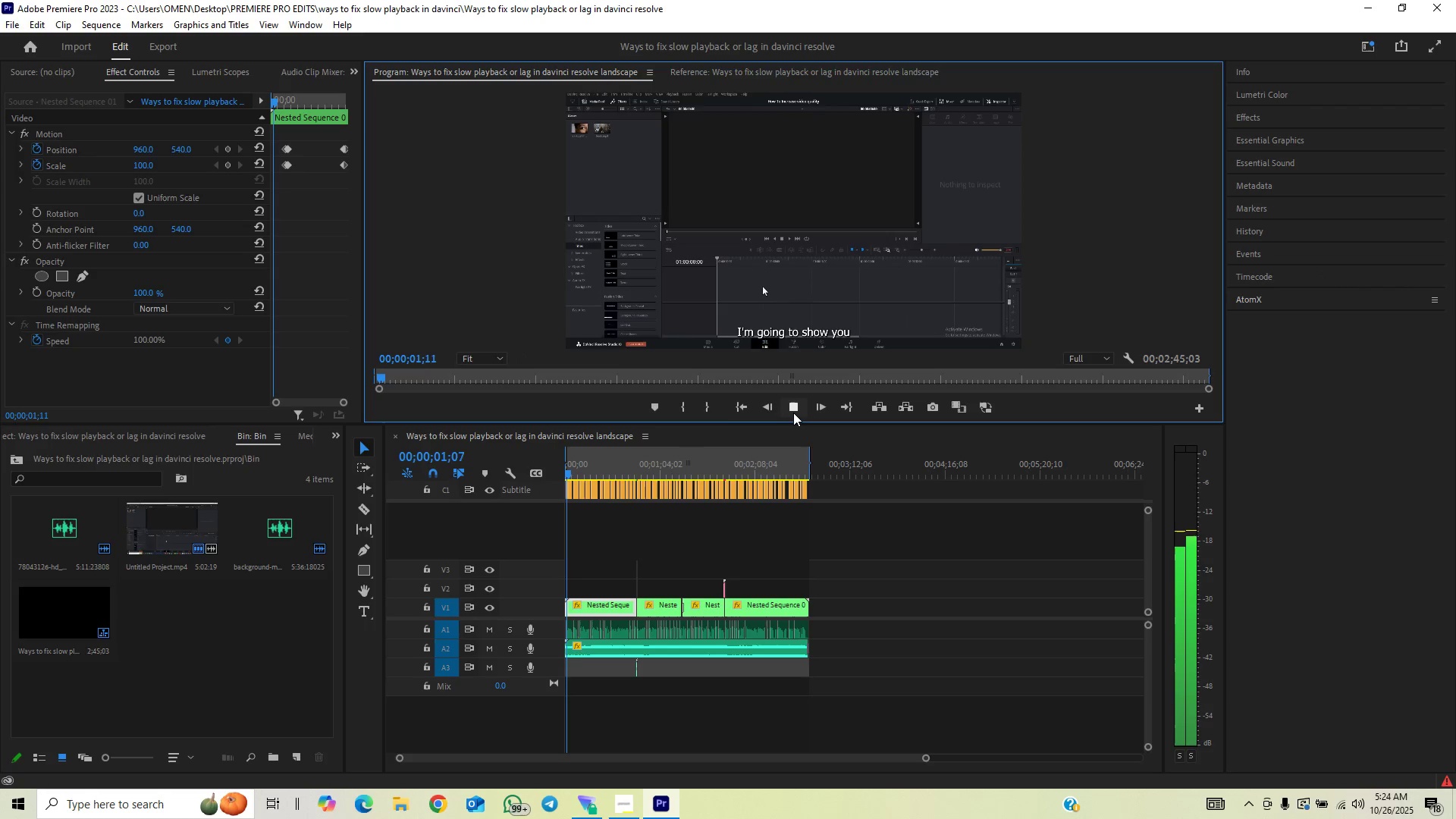 
left_click([795, 413])